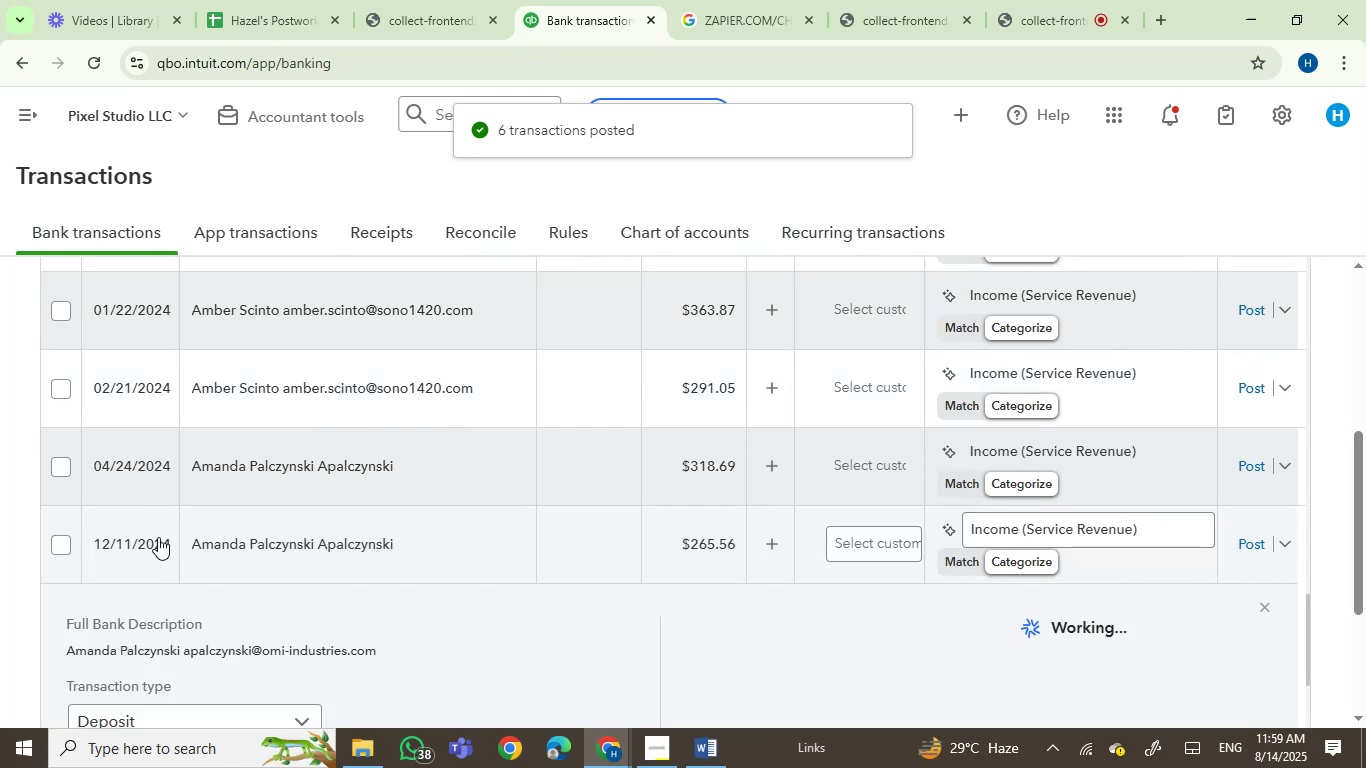 
left_click([102, 654])
 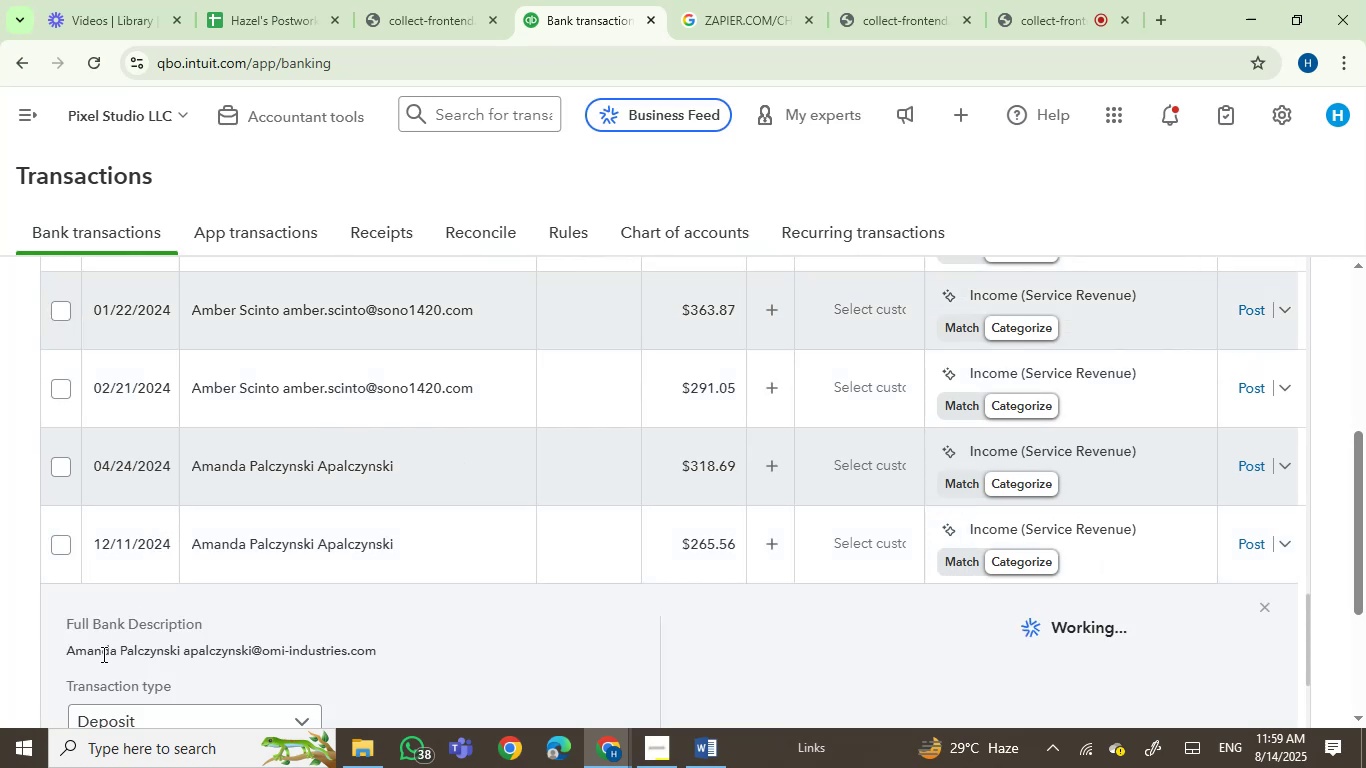 
left_click_drag(start_coordinate=[102, 654], to_coordinate=[141, 660])
 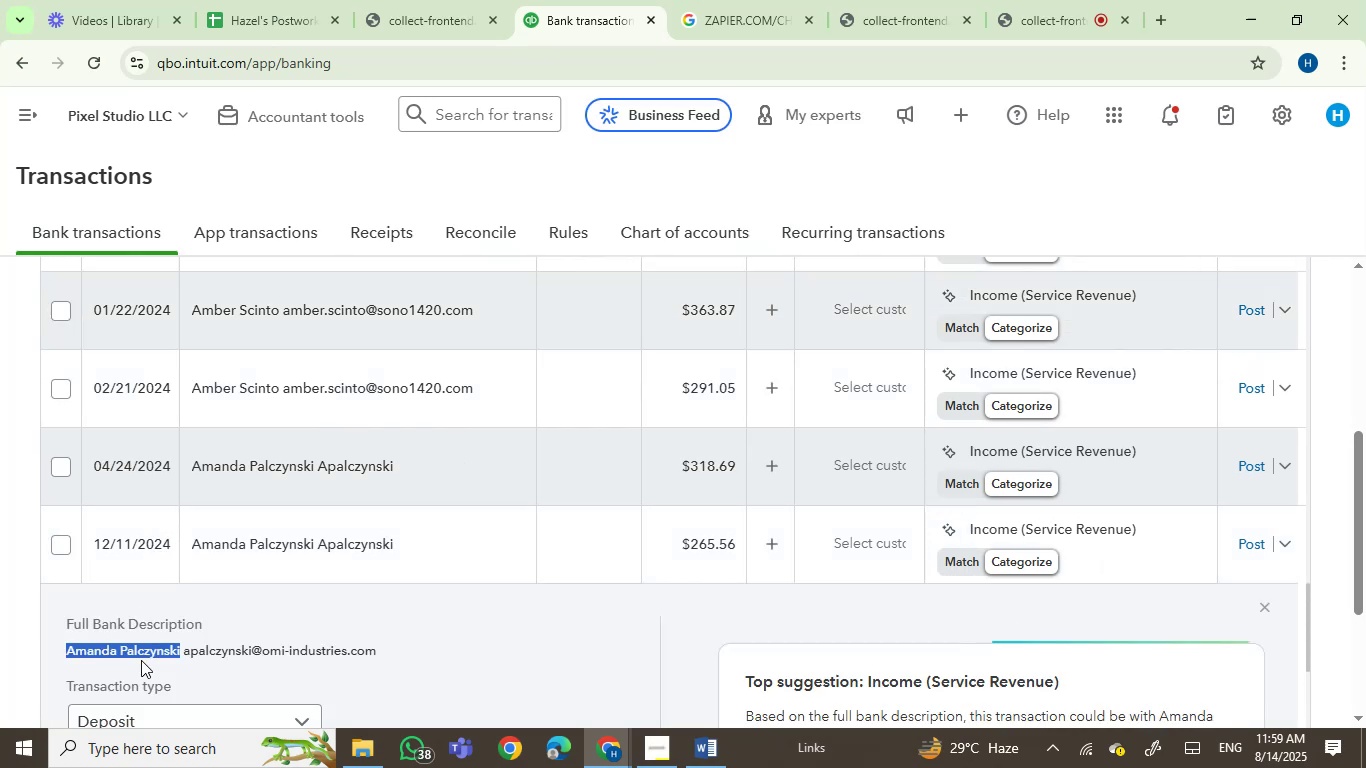 
key(Control+C)
 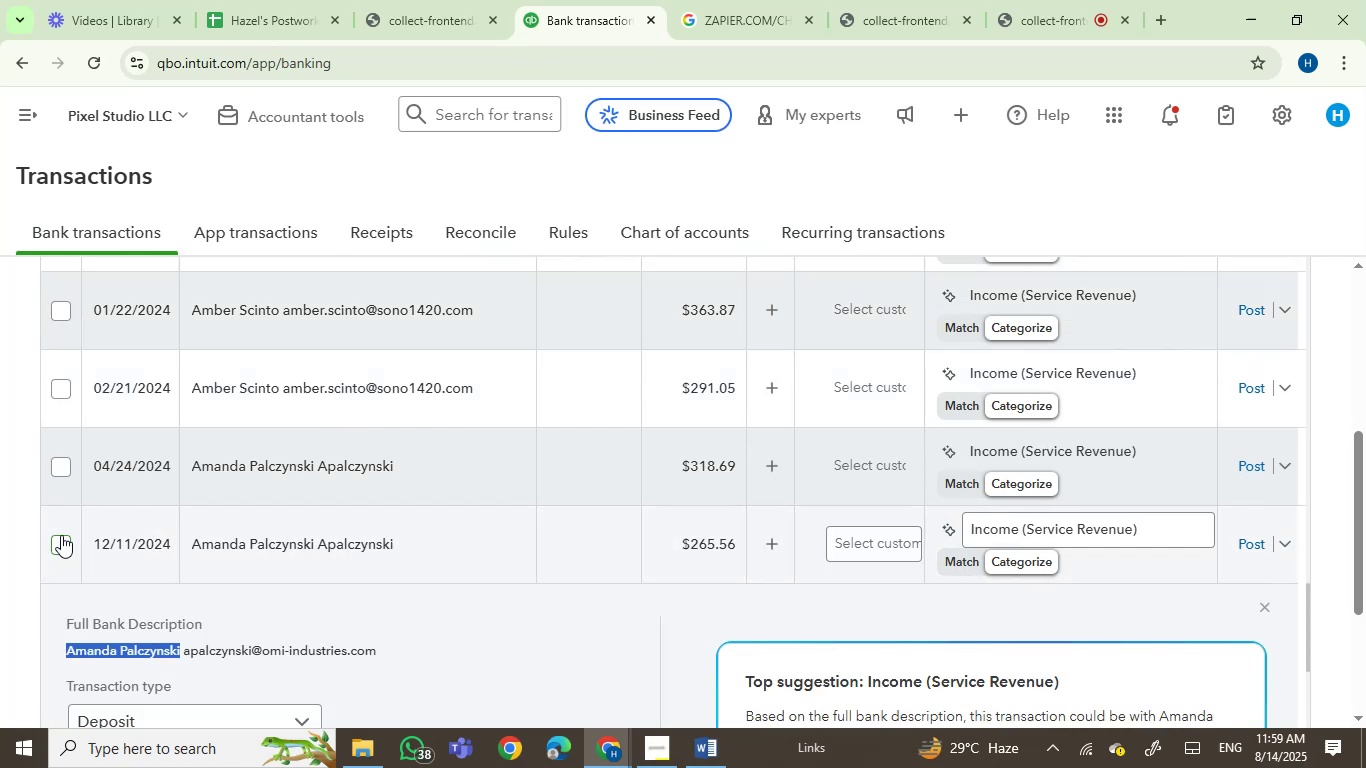 
left_click([60, 536])
 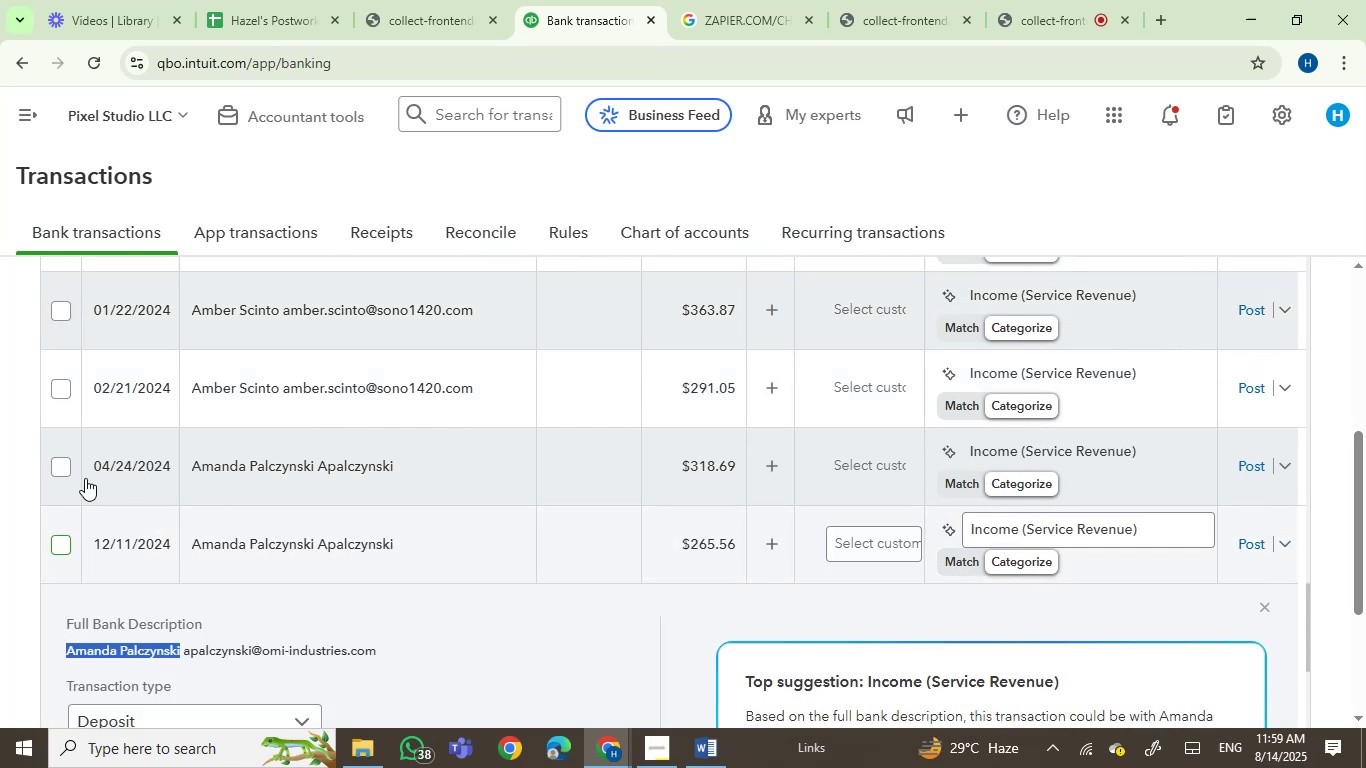 
left_click([57, 471])
 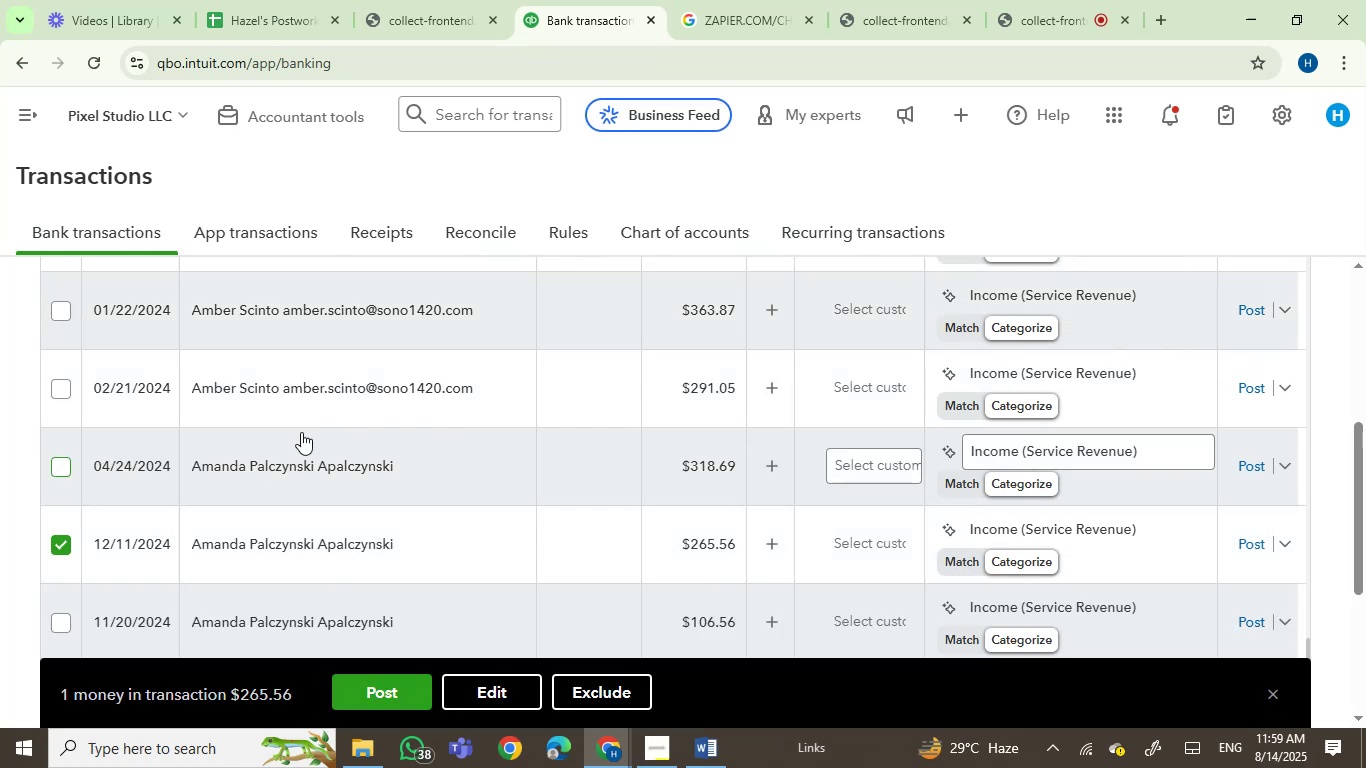 
scroll: coordinate [421, 449], scroll_direction: down, amount: 3.0
 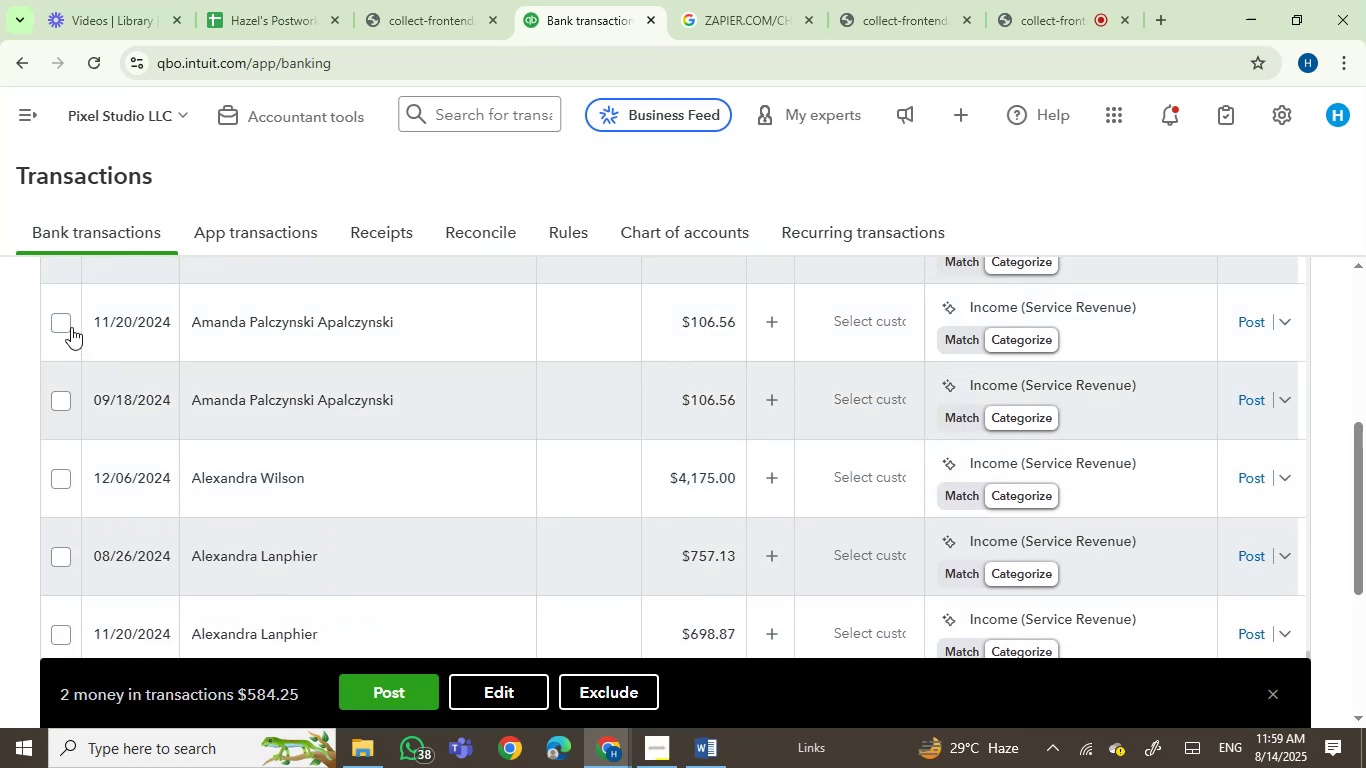 
left_click([61, 323])
 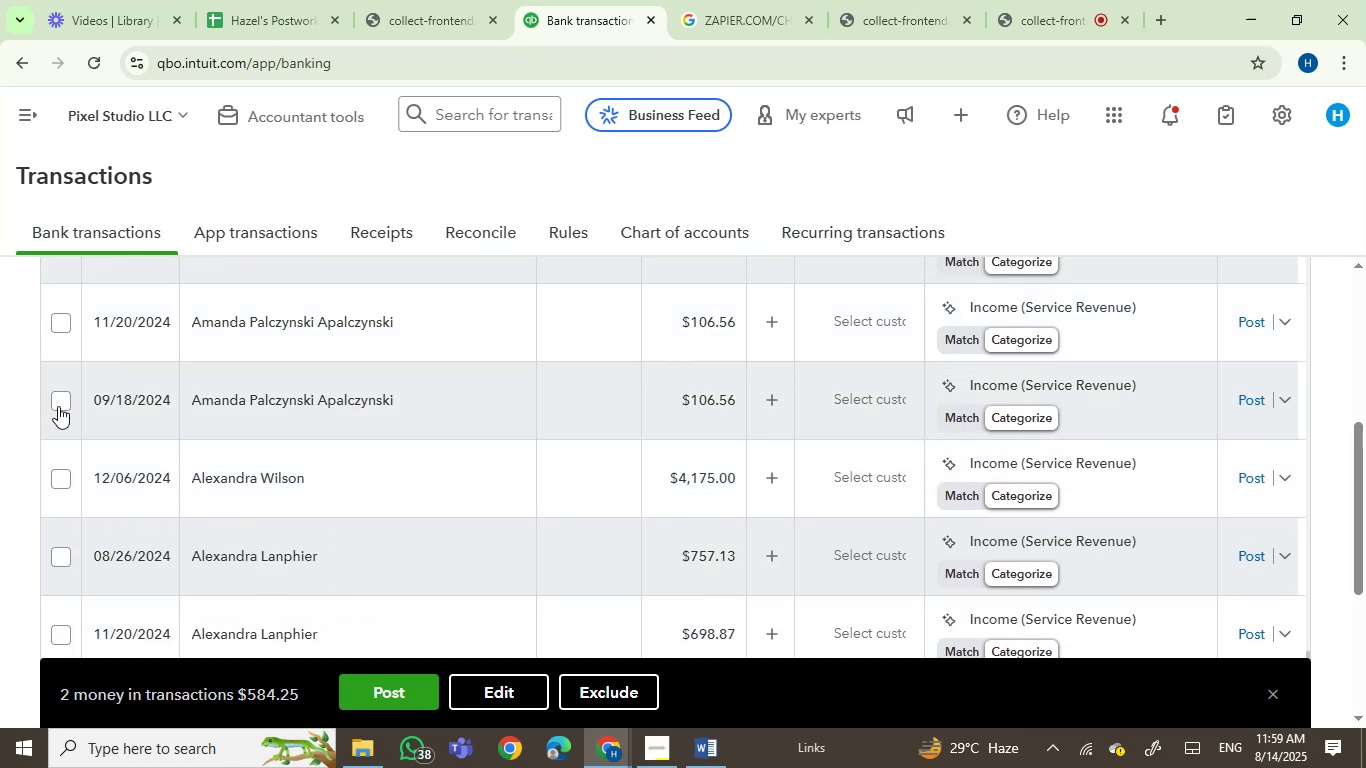 
left_click([63, 406])
 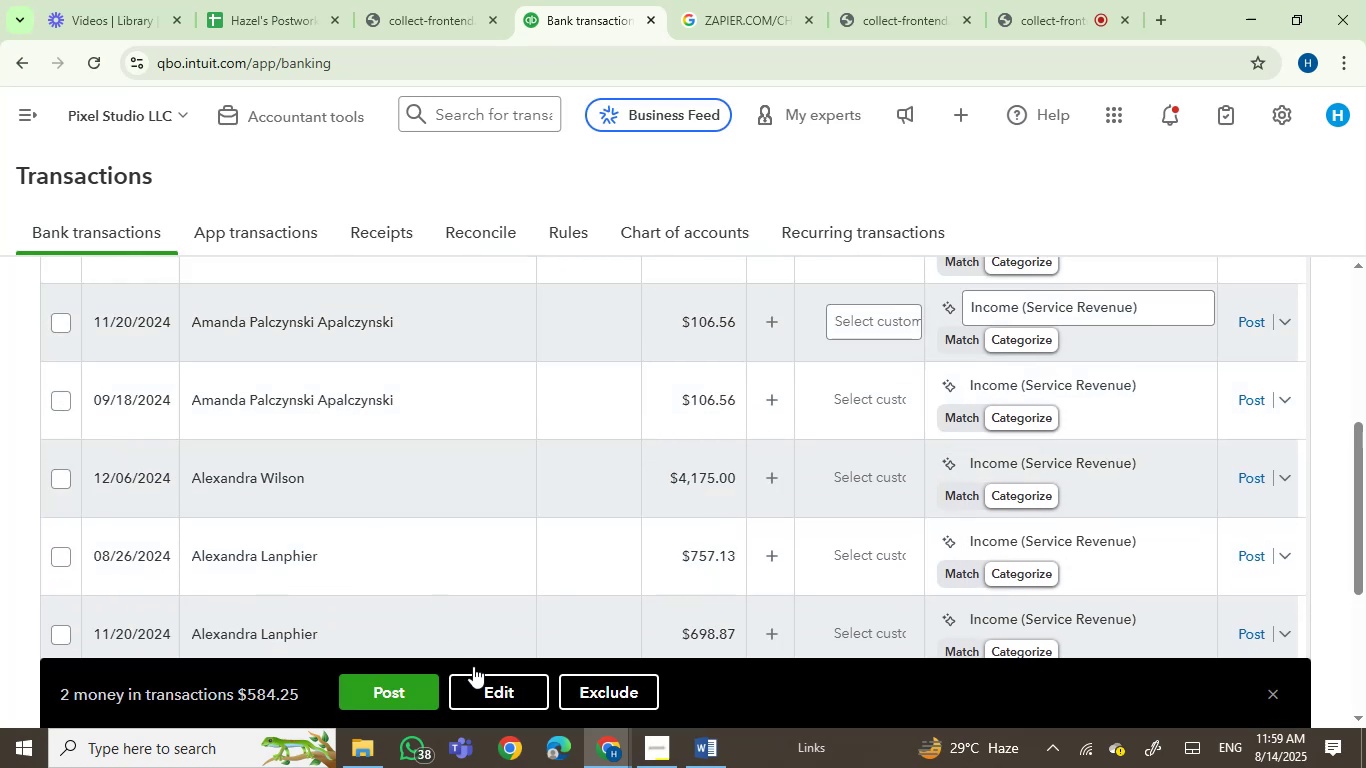 
left_click([506, 694])
 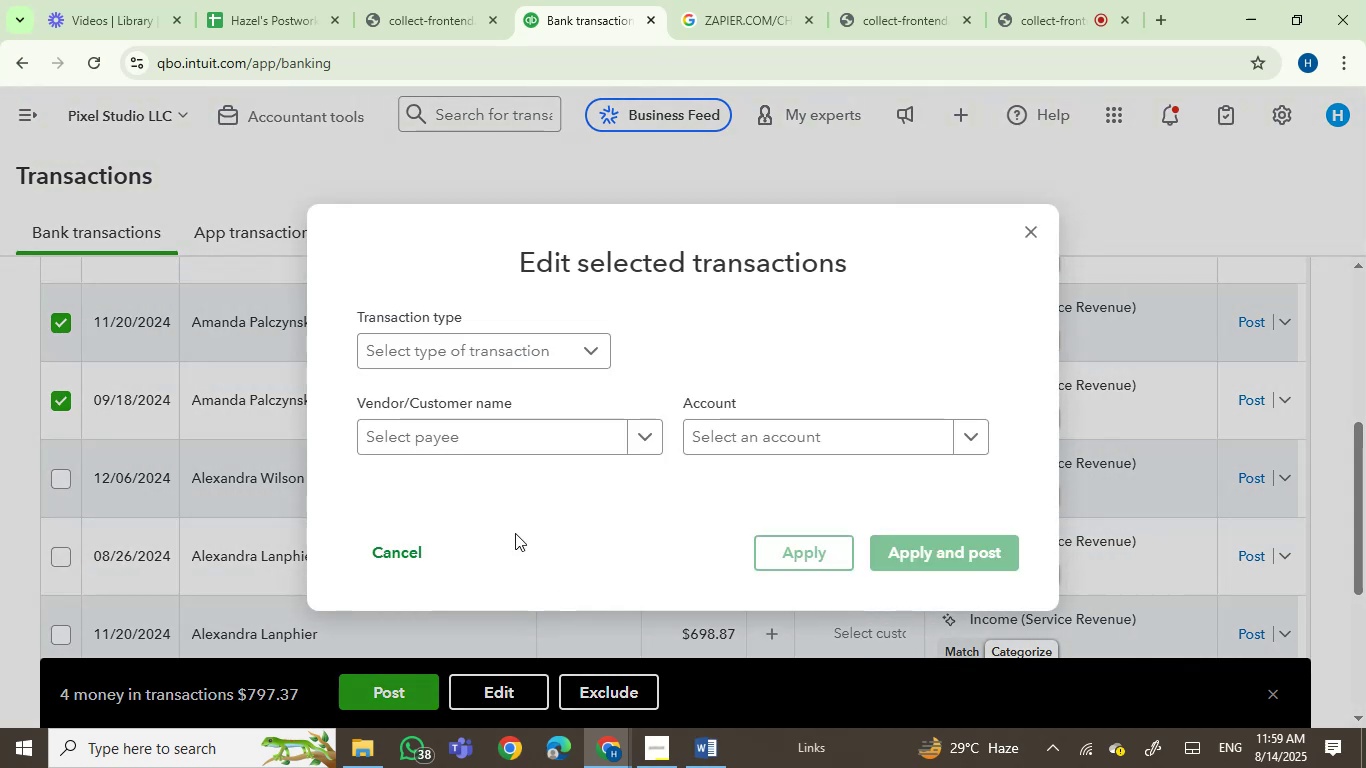 
left_click([493, 439])
 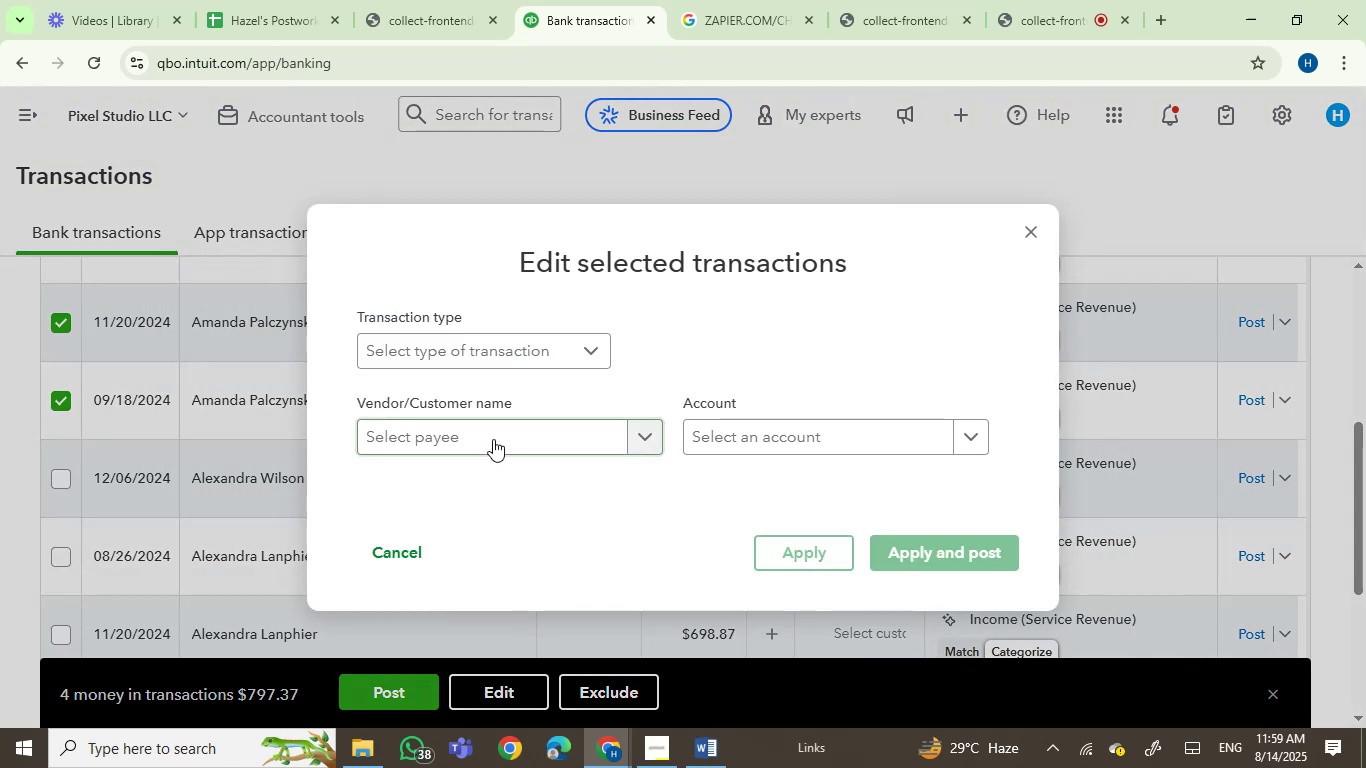 
key(Control+V)
 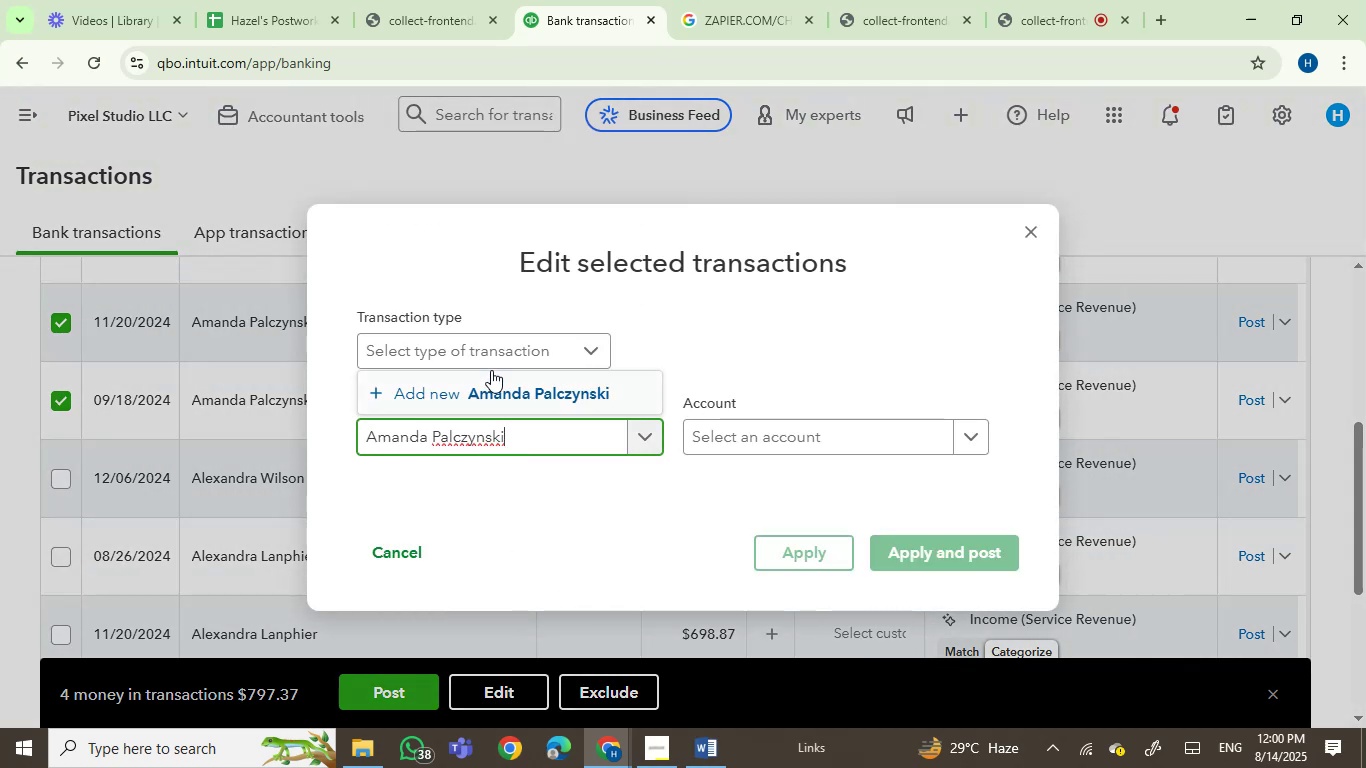 
left_click([504, 393])
 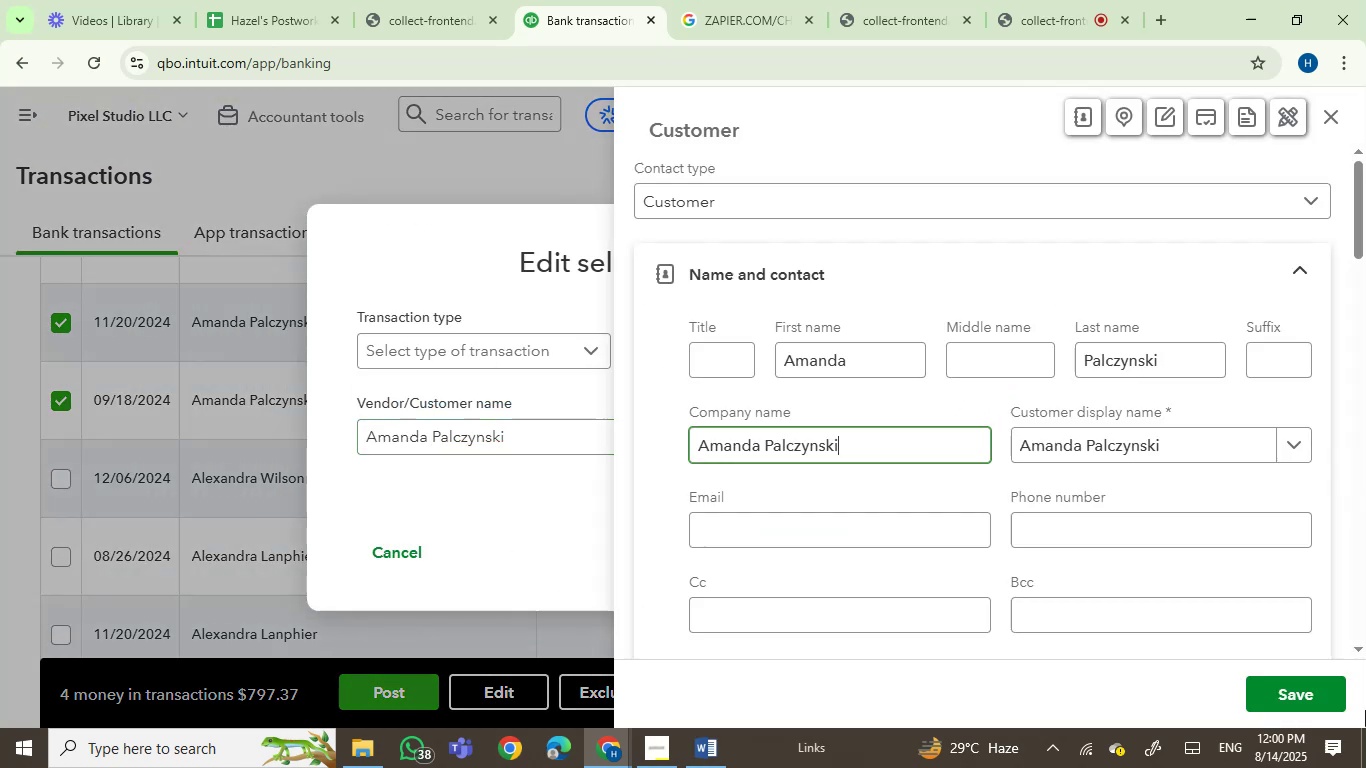 
left_click([1337, 696])
 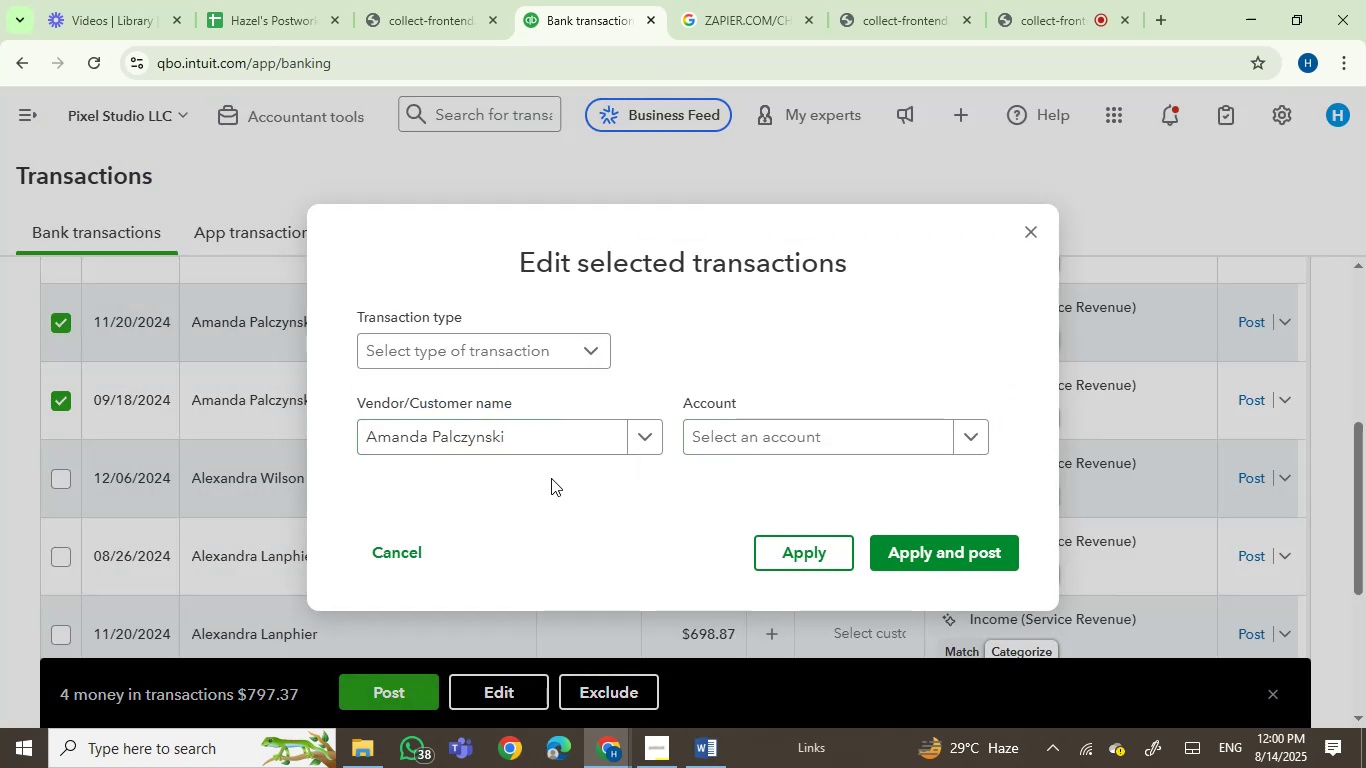 
left_click([690, 443])
 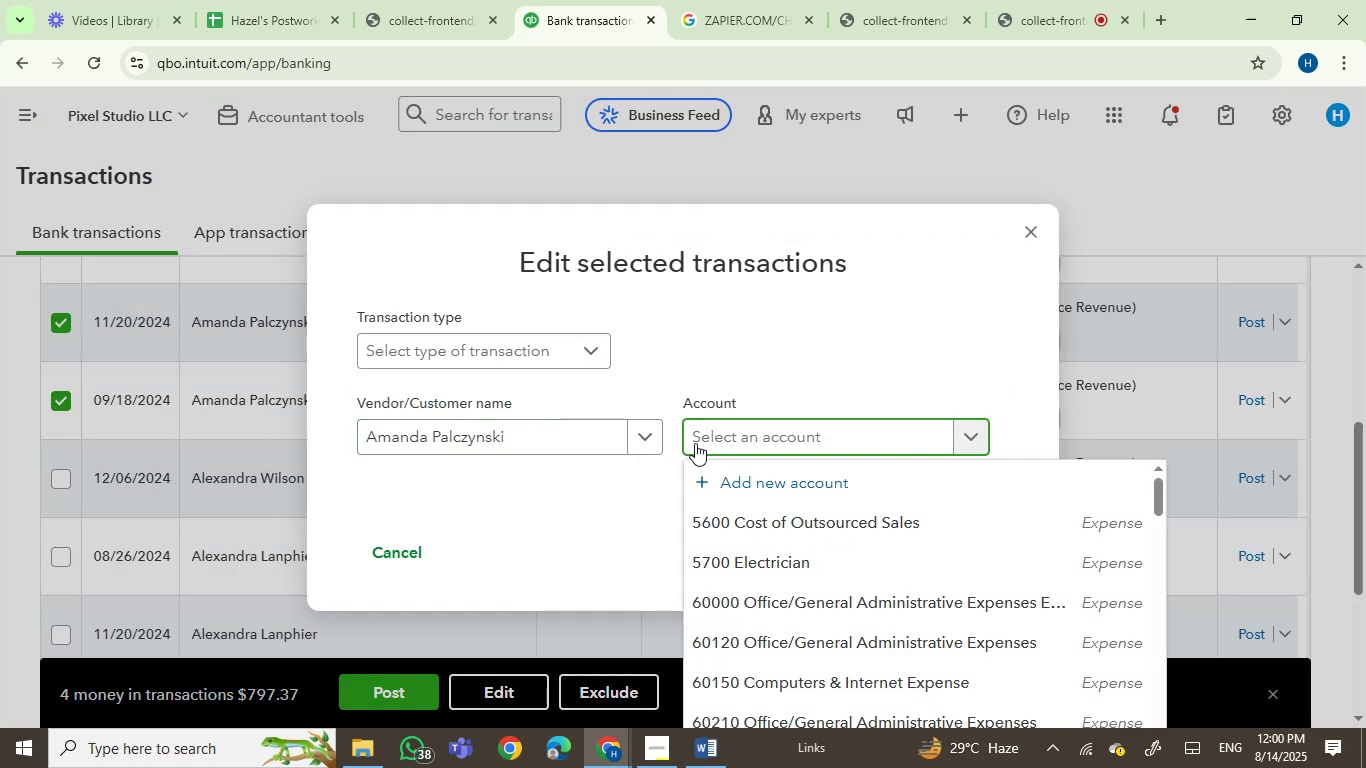 
type(serv)
 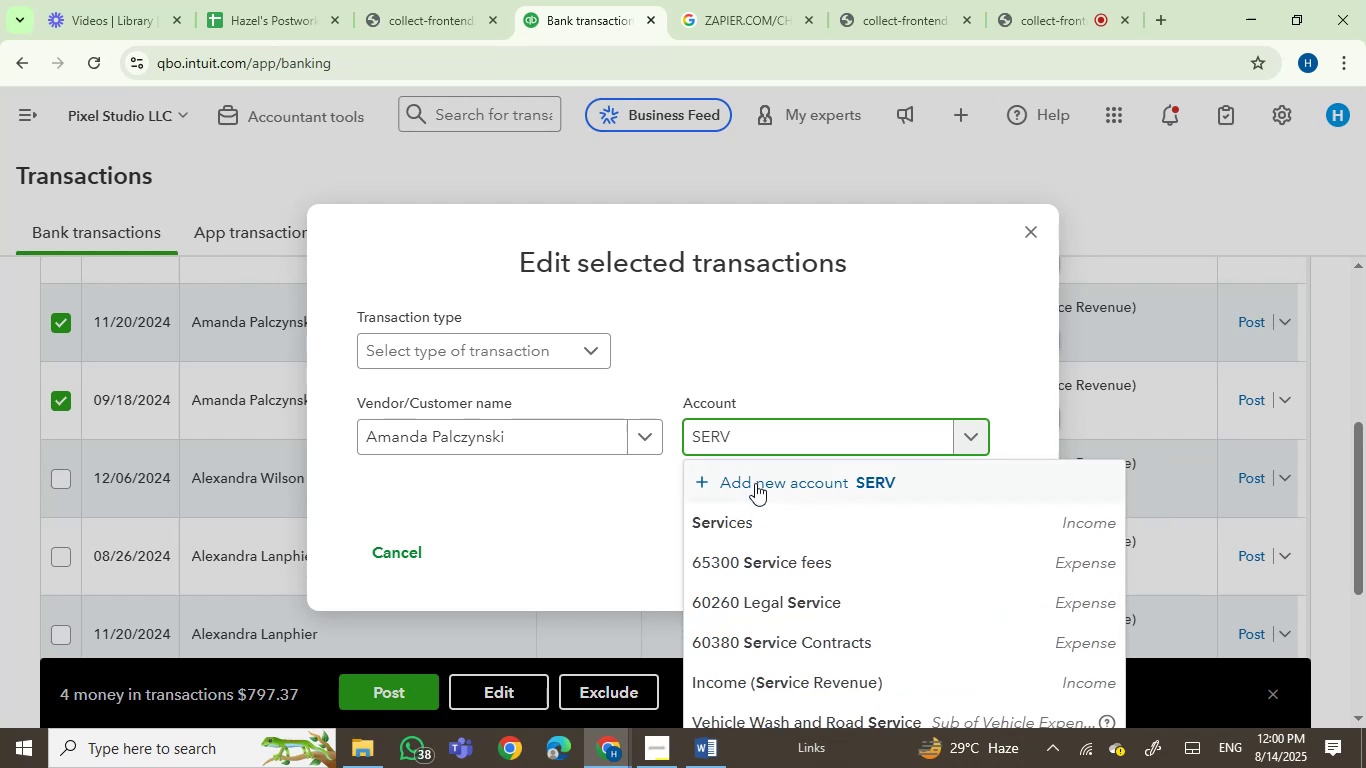 
left_click([748, 528])
 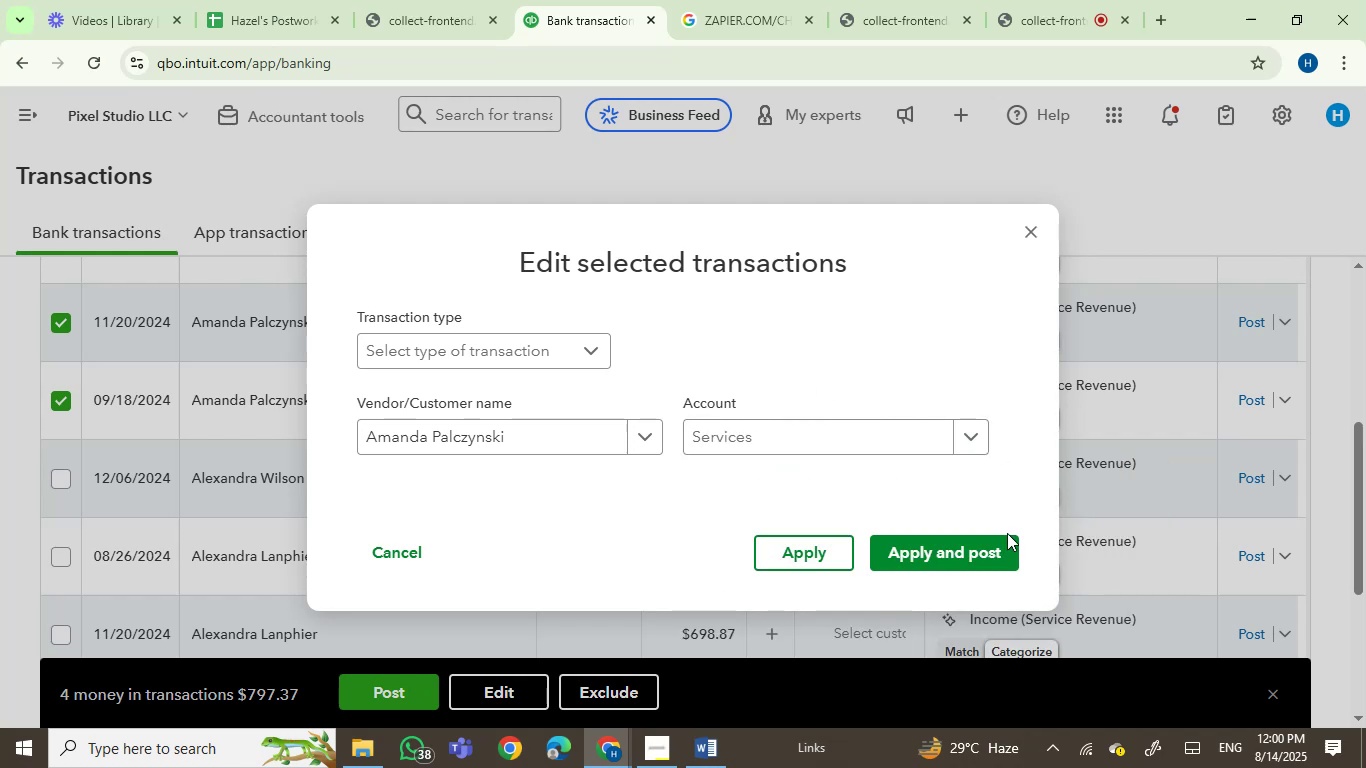 
left_click([971, 558])
 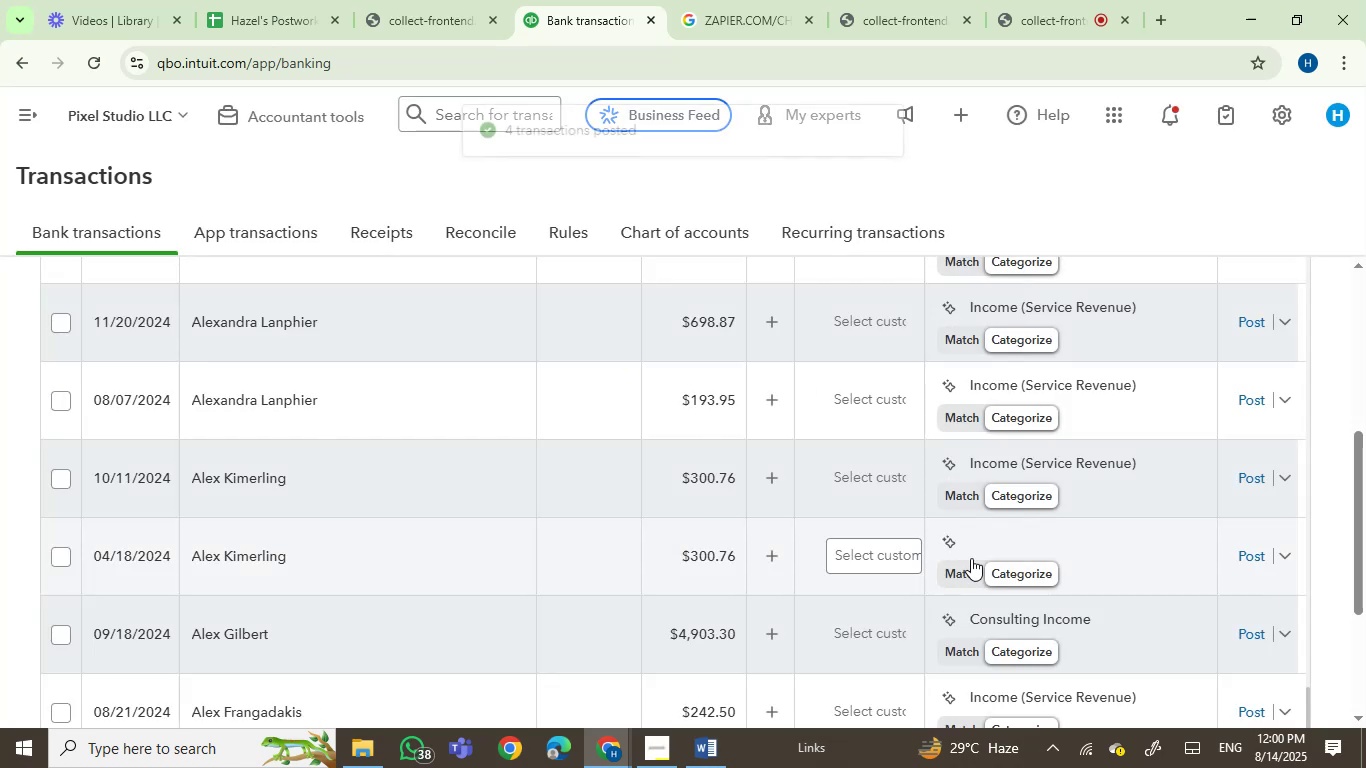 
wait(8.91)
 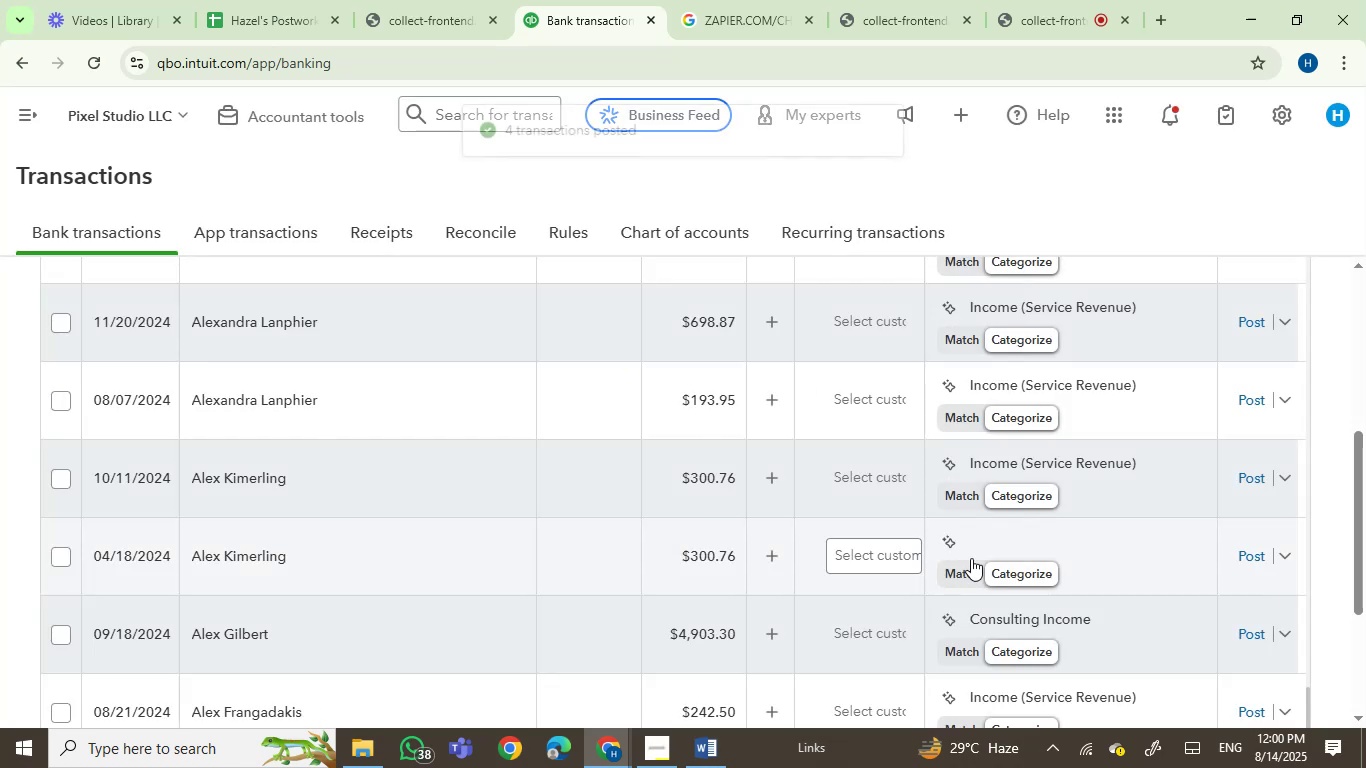 
left_click_drag(start_coordinate=[332, 316], to_coordinate=[196, 317])
 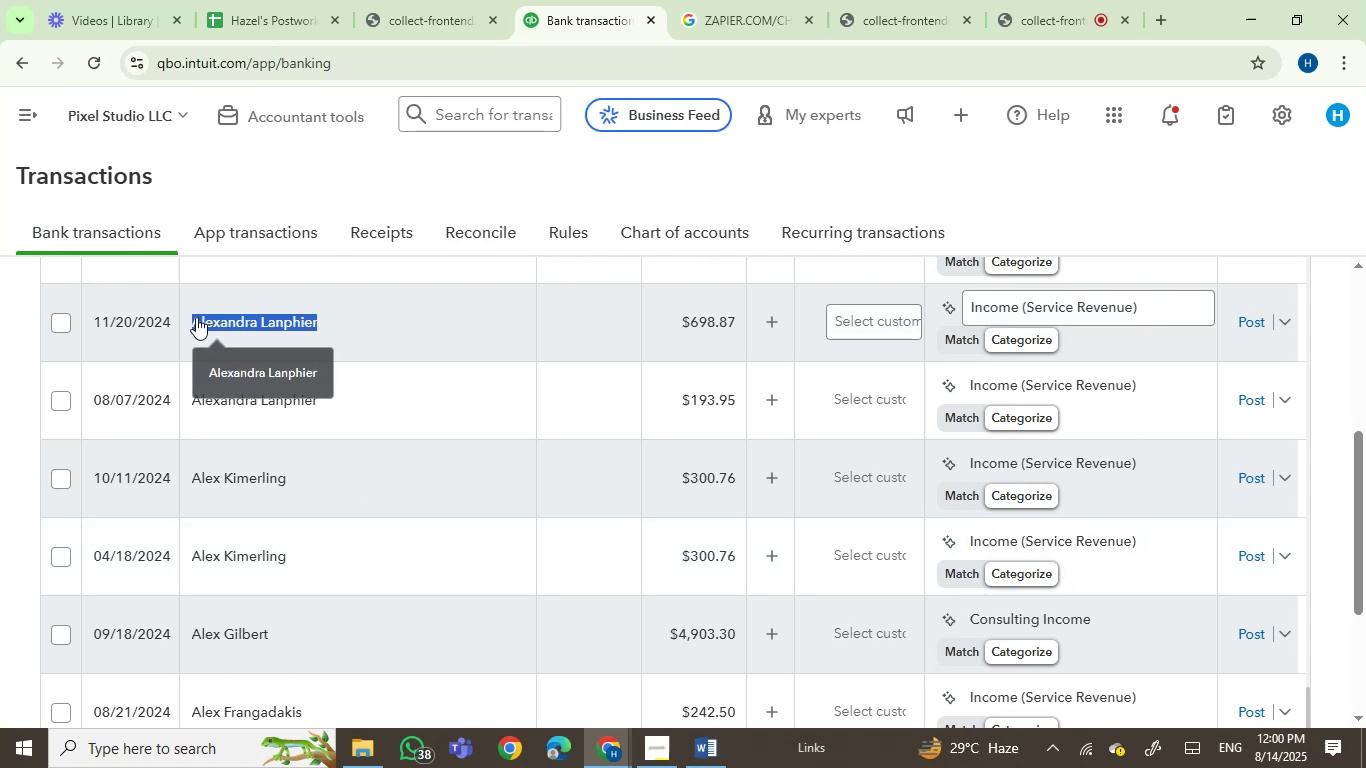 
key(Control+C)
 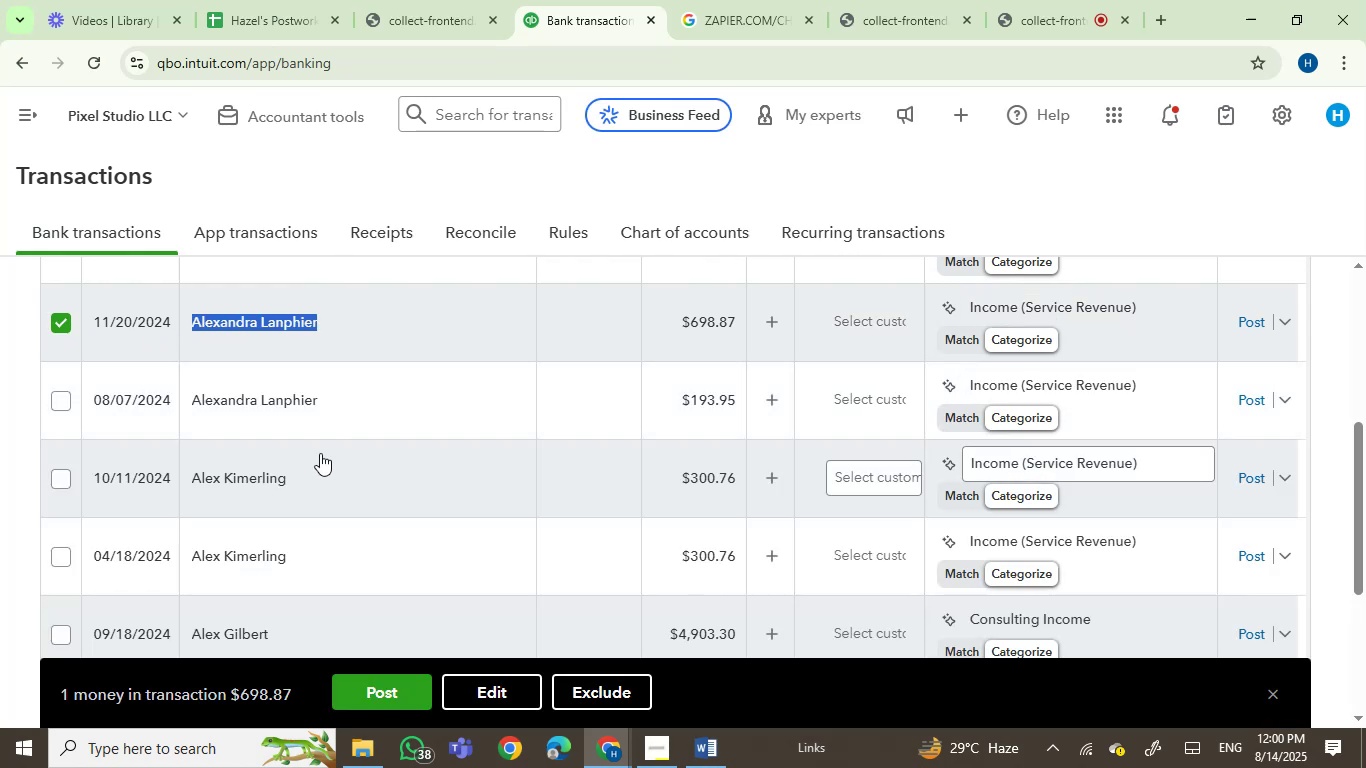 
left_click([63, 396])
 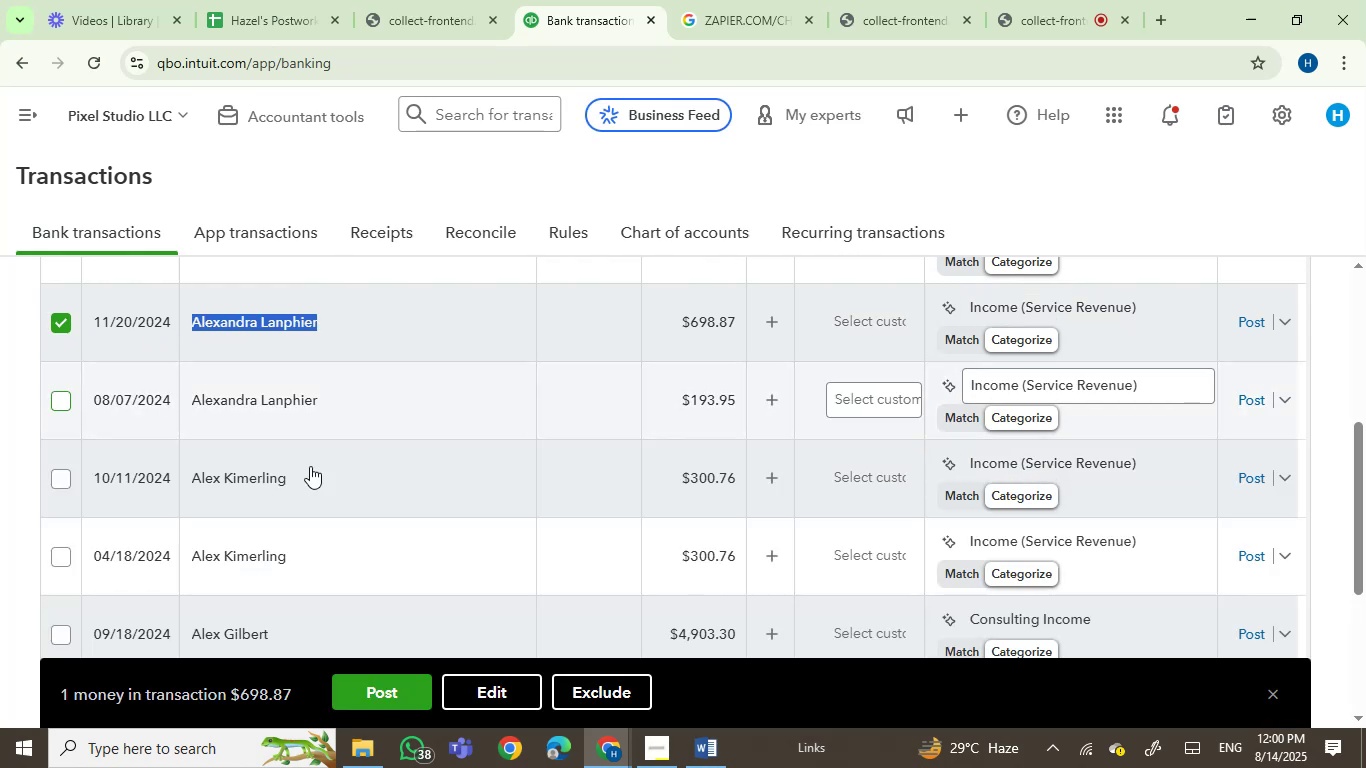 
scroll: coordinate [349, 478], scroll_direction: up, amount: 1.0
 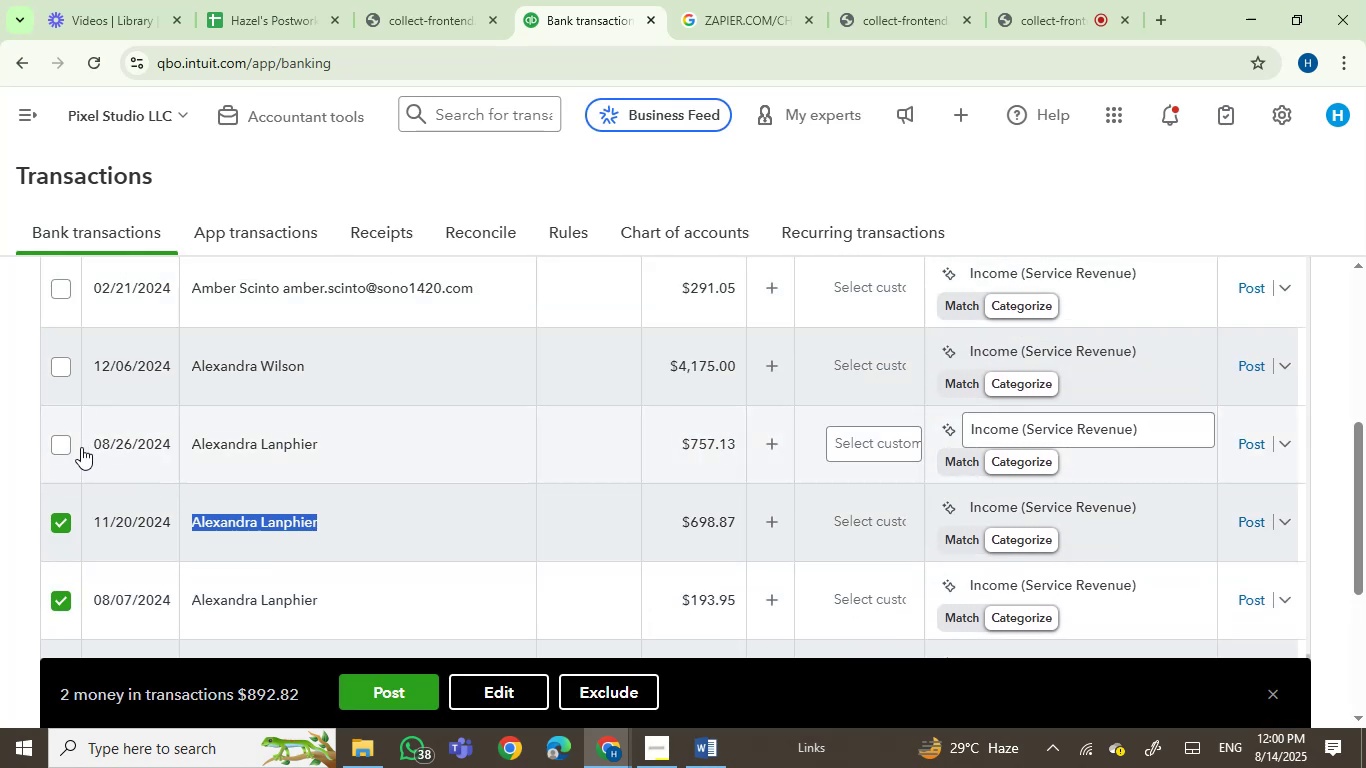 
left_click([66, 446])
 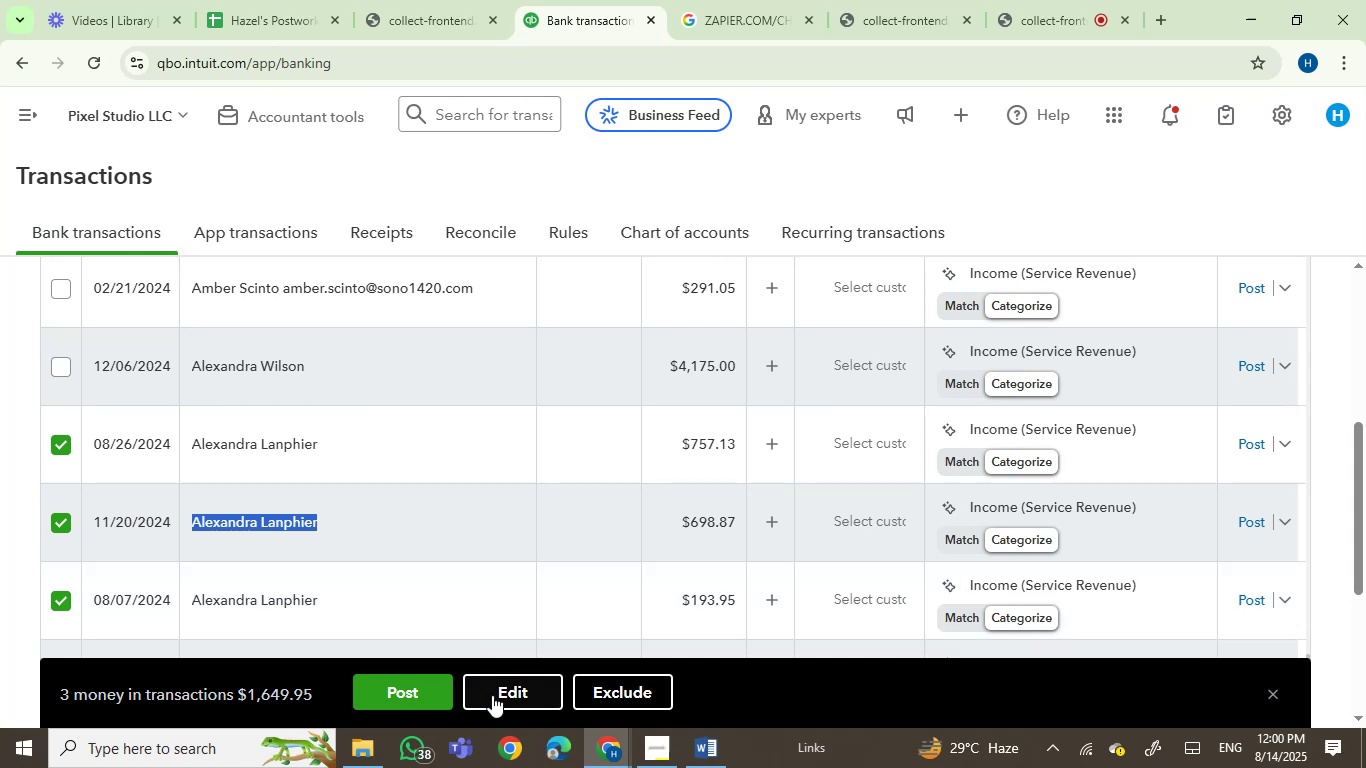 
left_click([494, 696])
 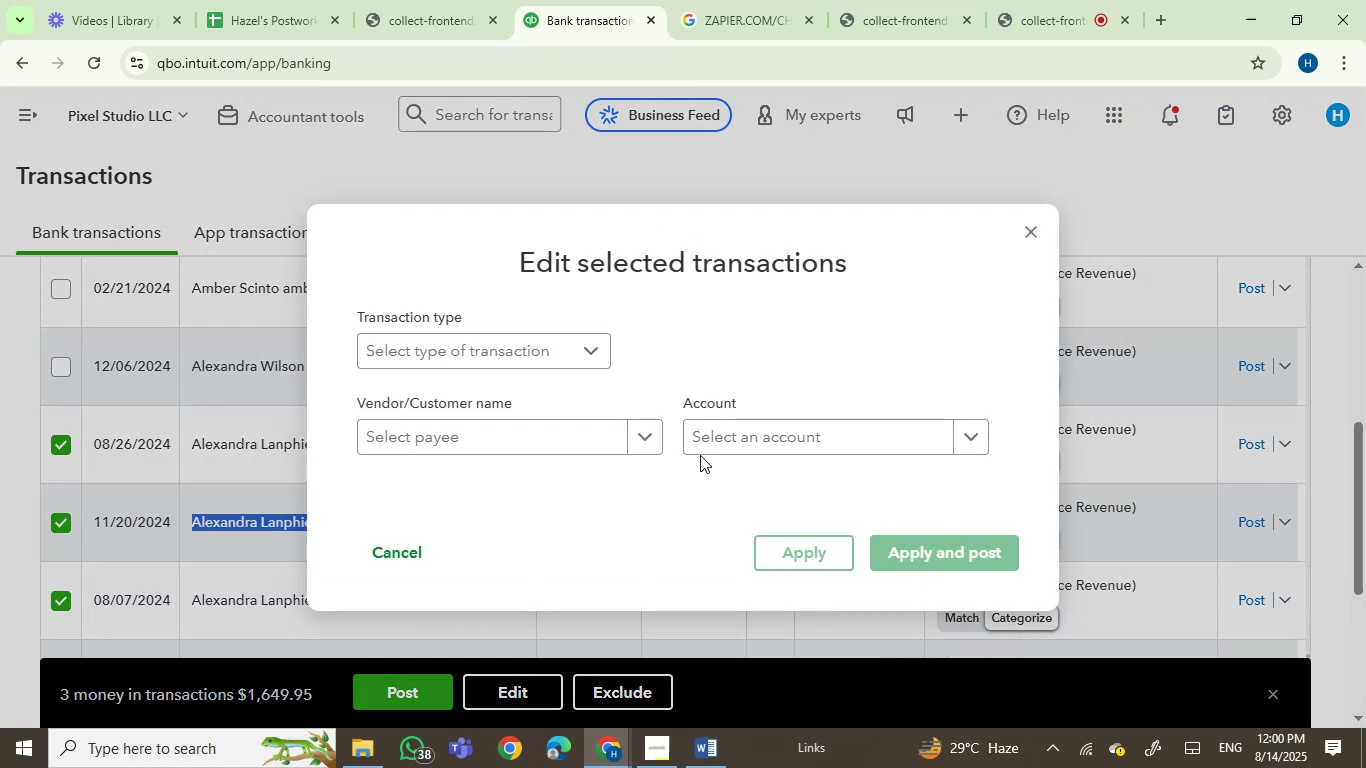 
left_click([583, 434])
 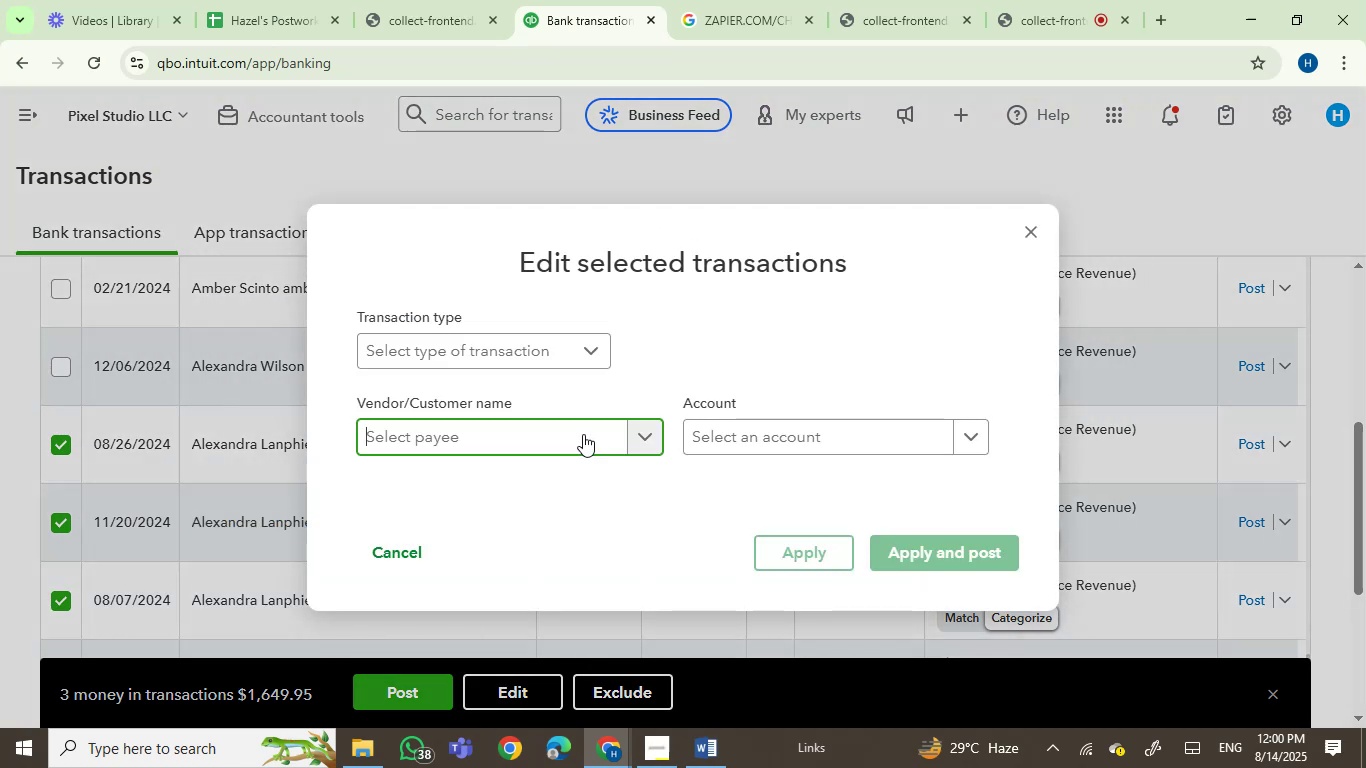 
key(Control+V)
 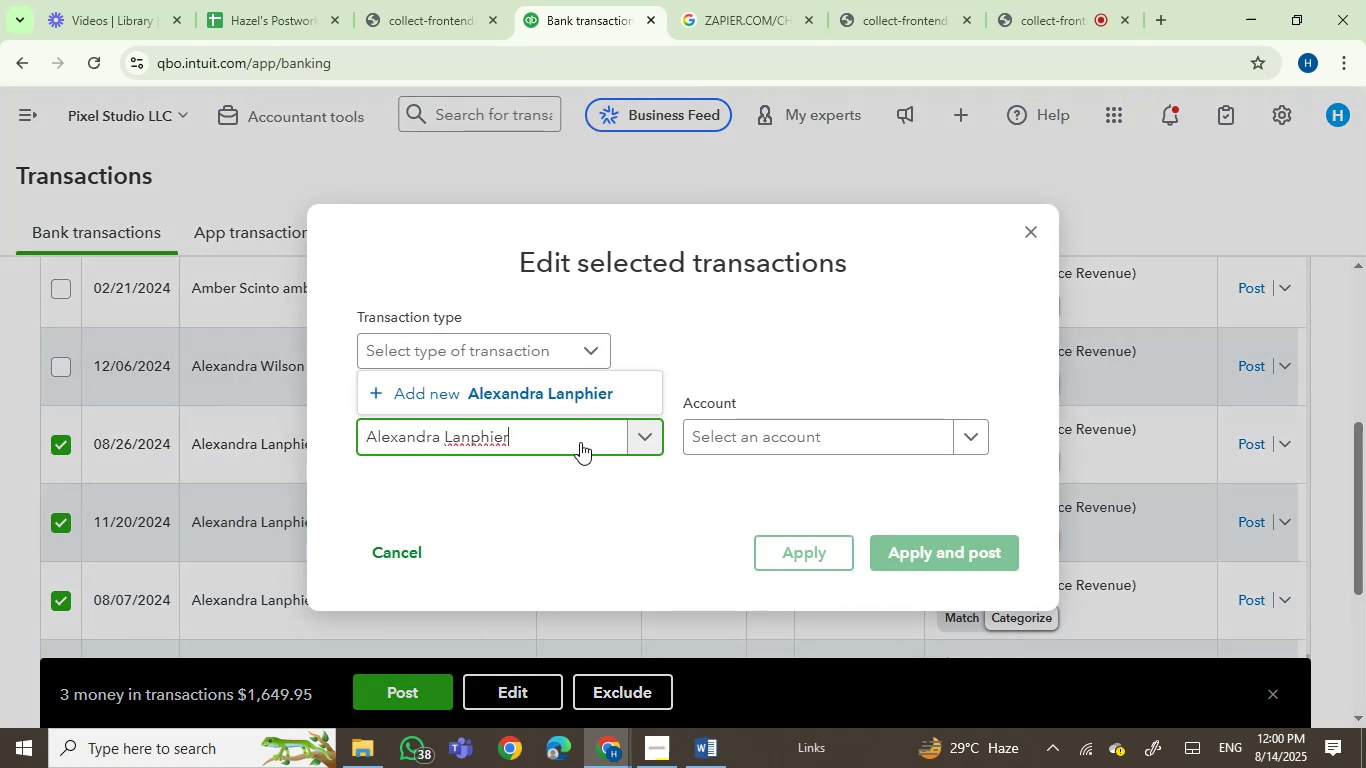 
left_click([555, 393])
 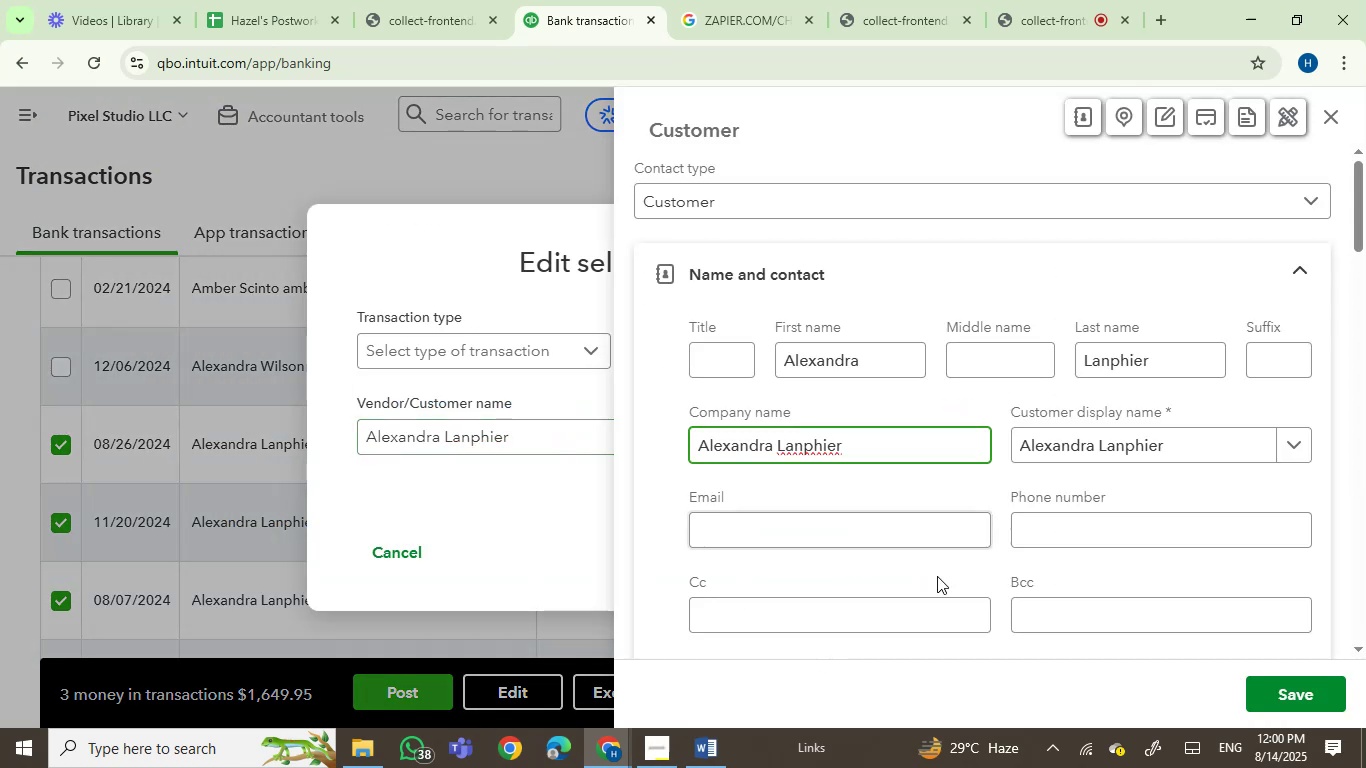 
left_click([1301, 694])
 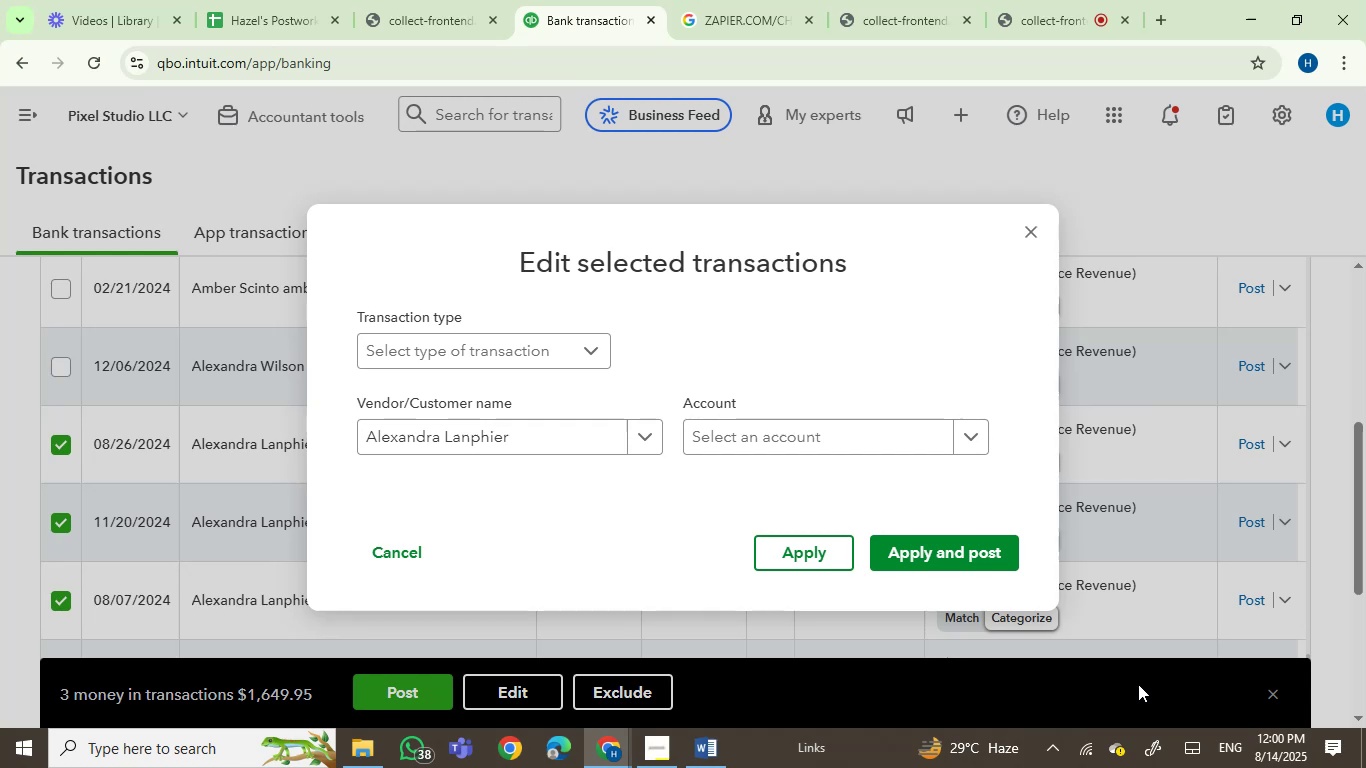 
left_click([762, 433])
 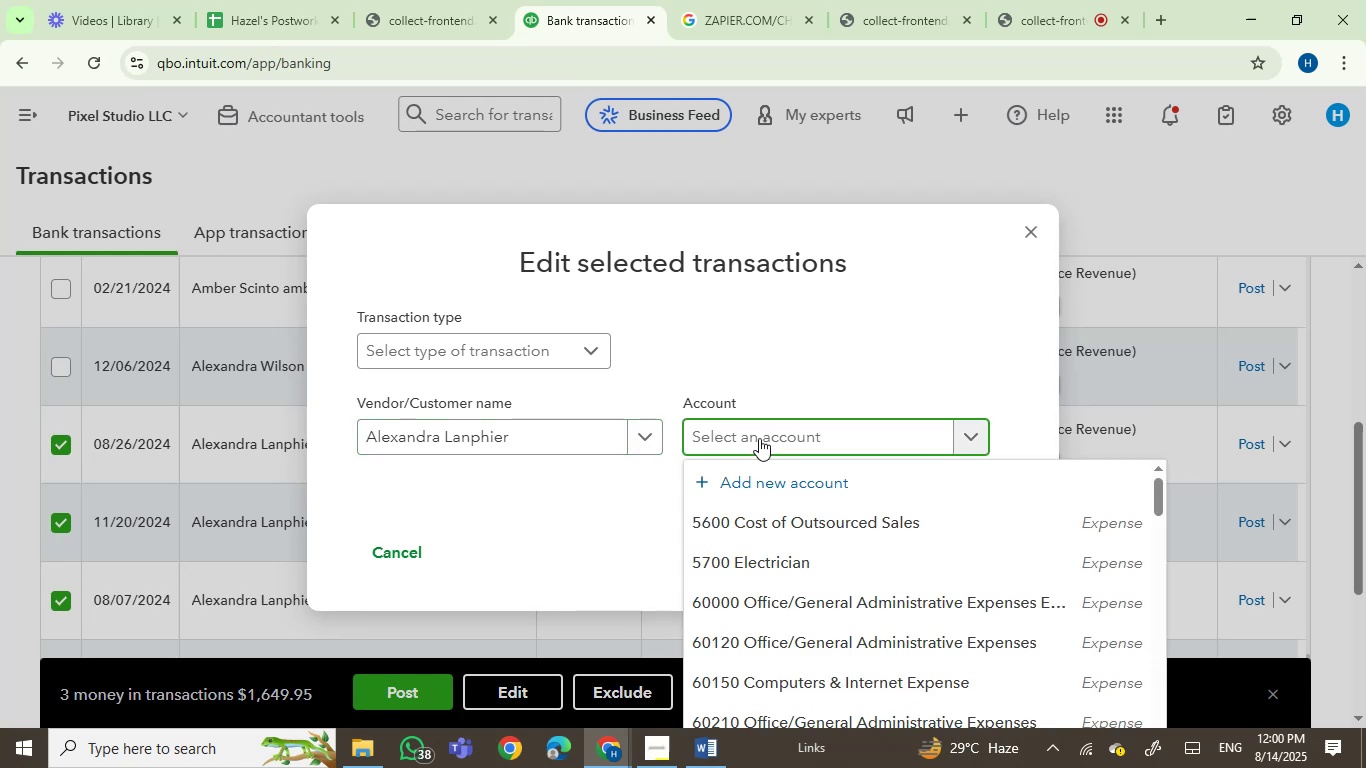 
type(serv)
 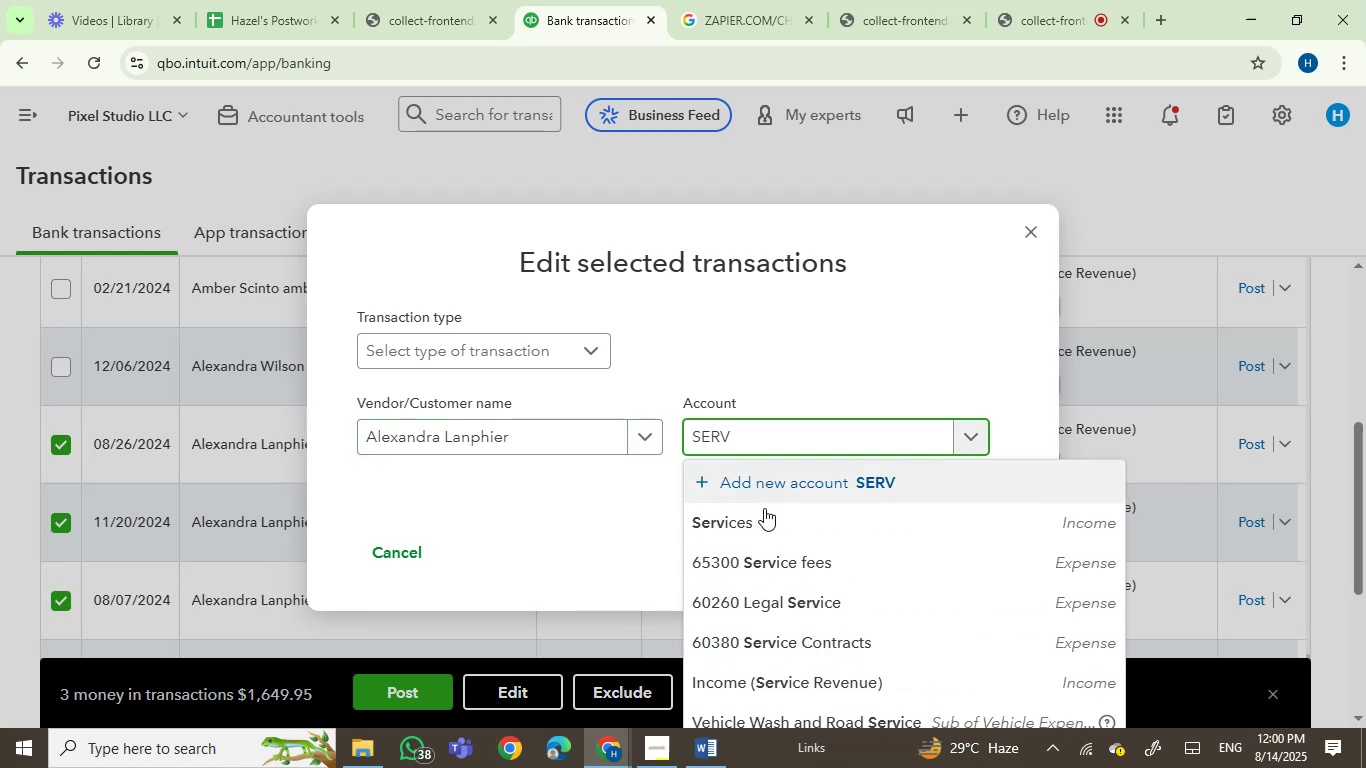 
left_click([764, 518])
 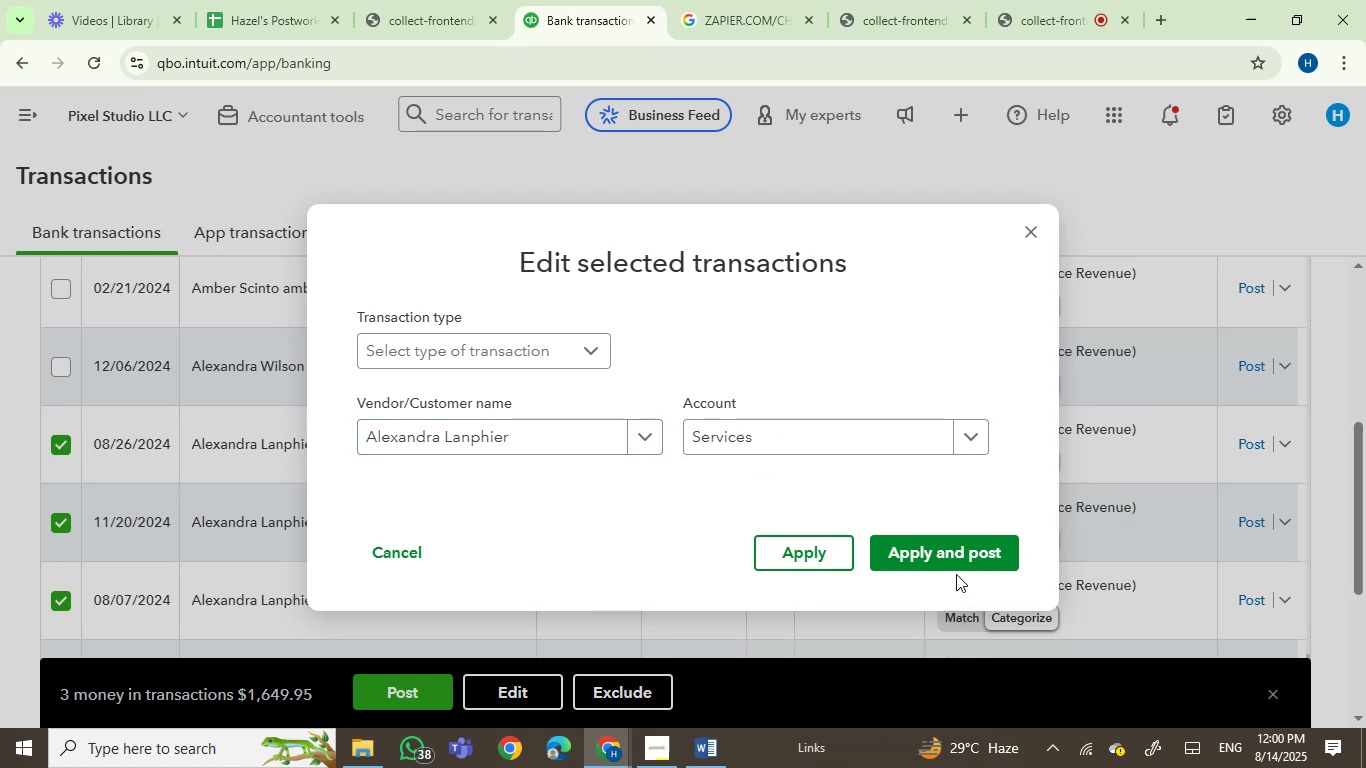 
left_click([957, 552])
 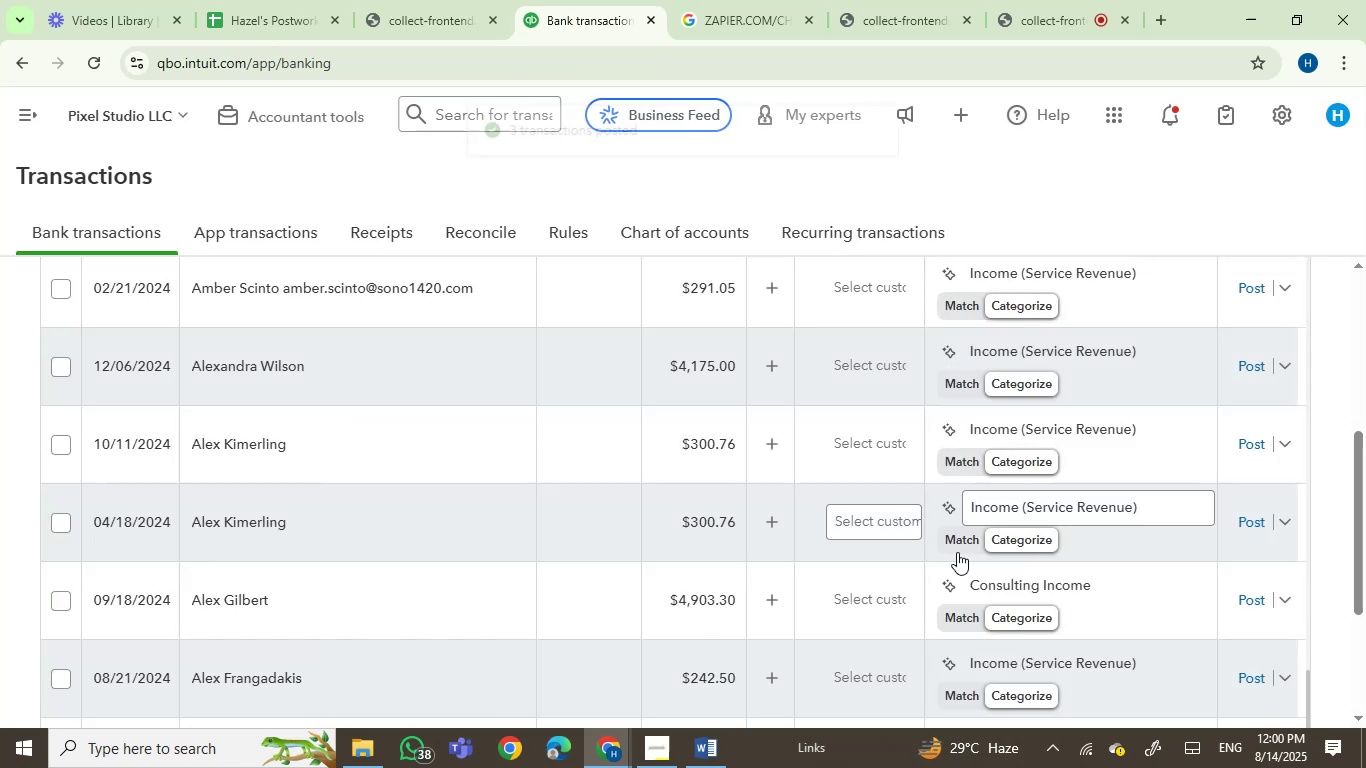 
wait(7.24)
 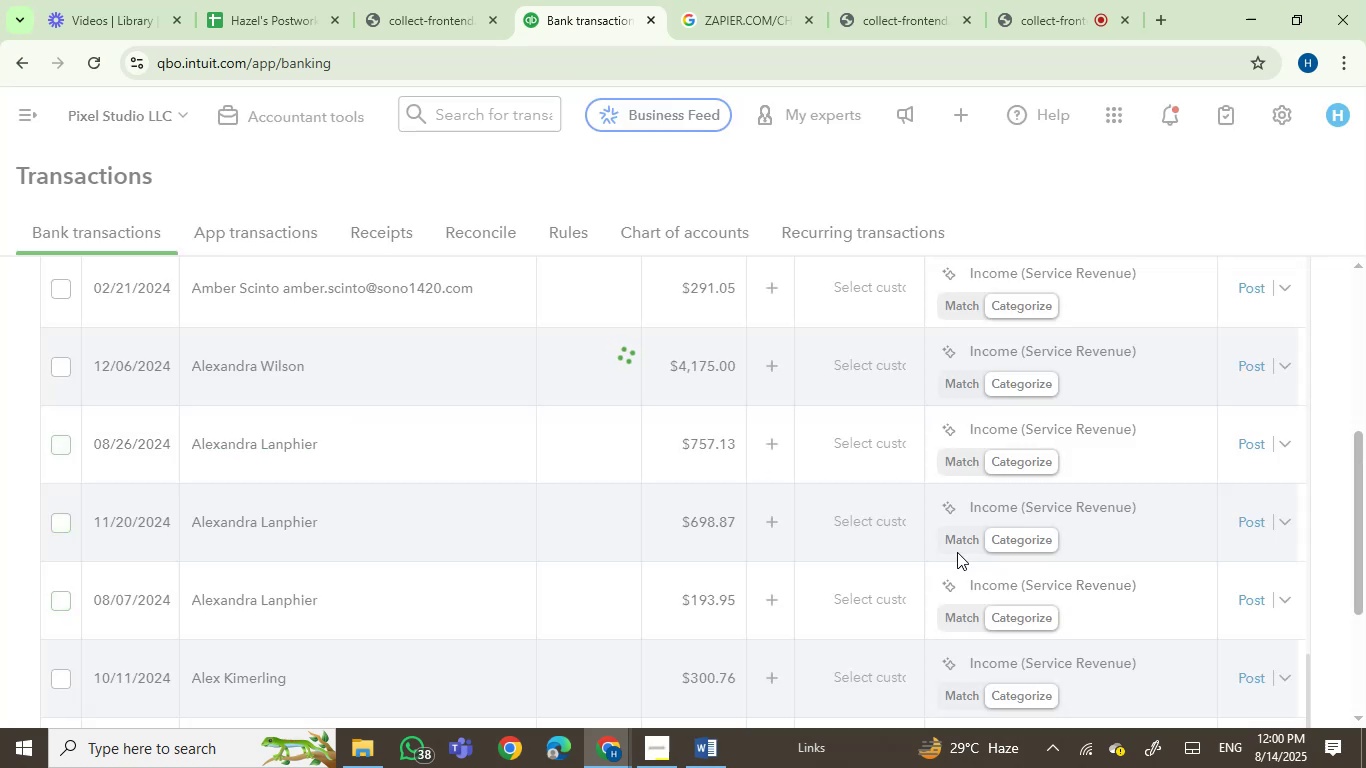 
left_click([372, 377])
 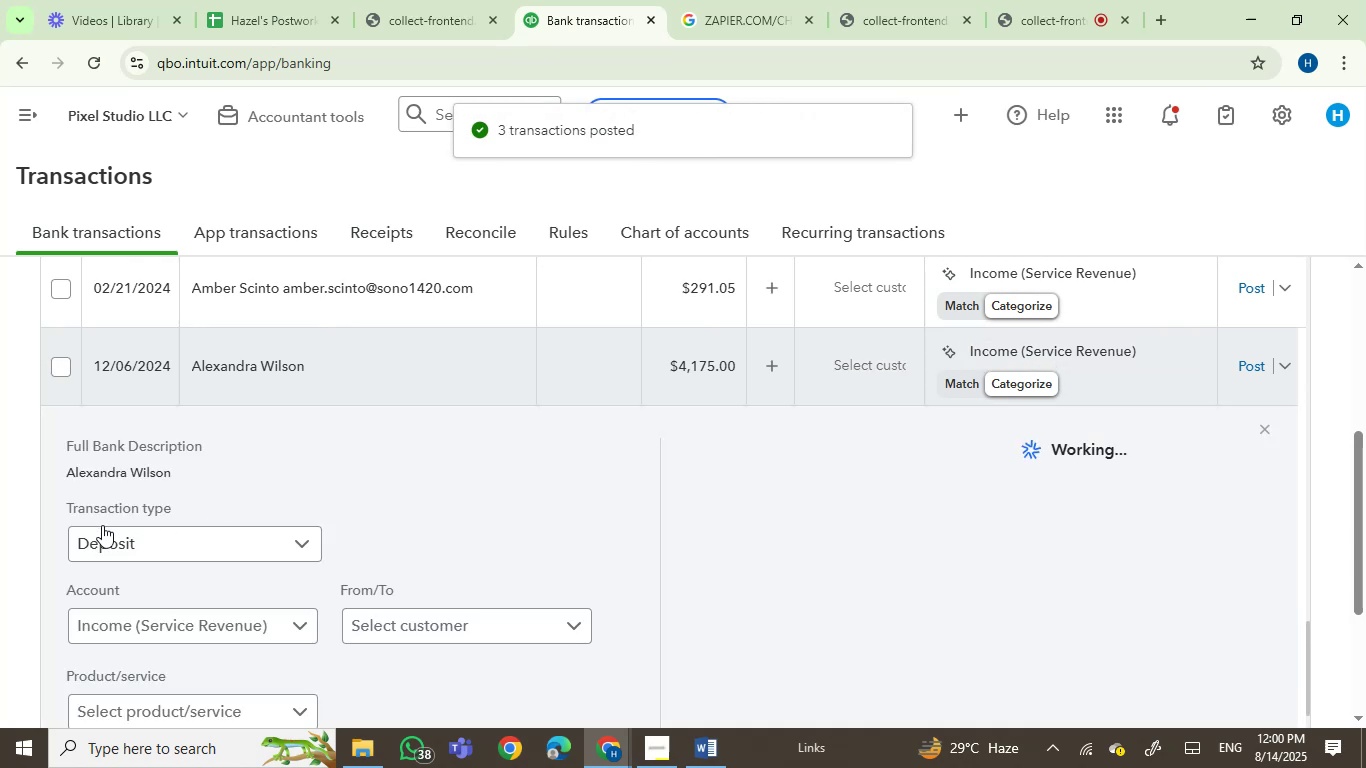 
left_click([98, 463])
 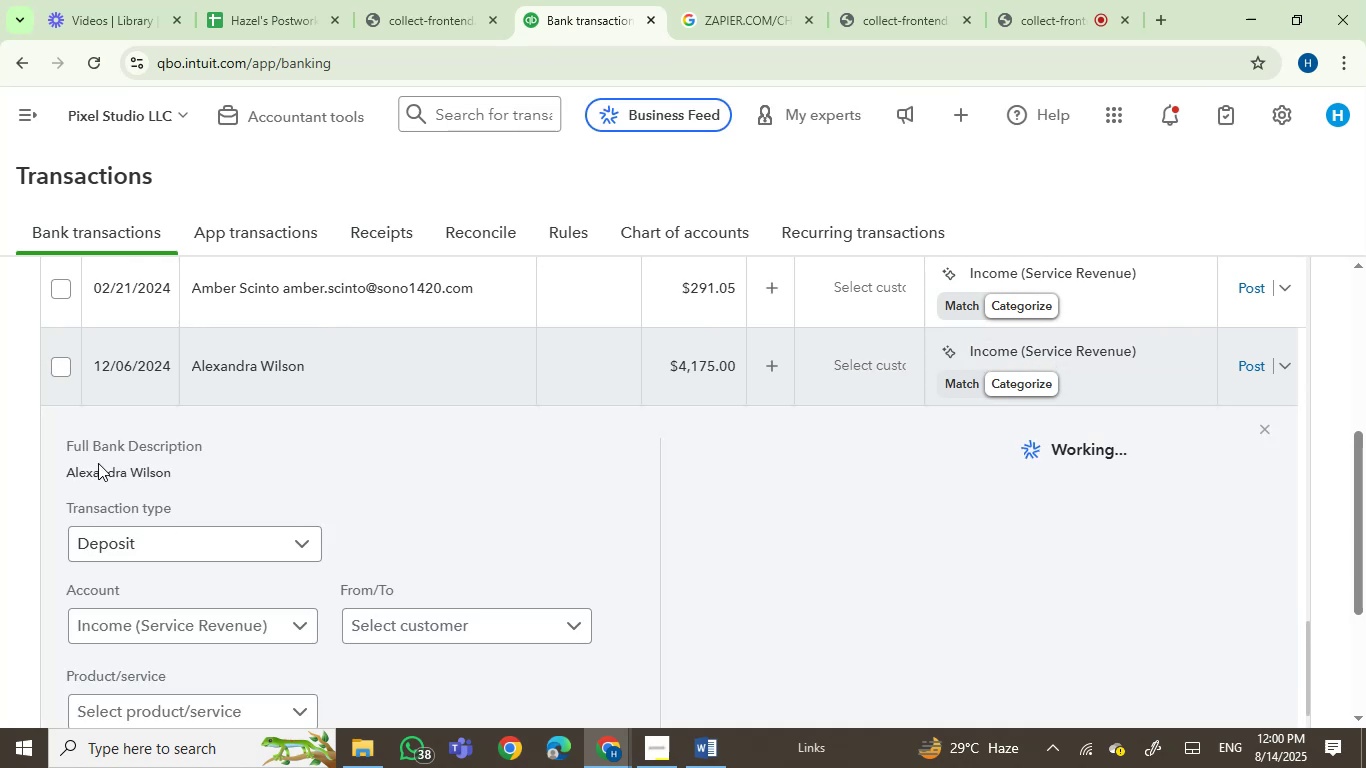 
left_click_drag(start_coordinate=[98, 463], to_coordinate=[166, 467])
 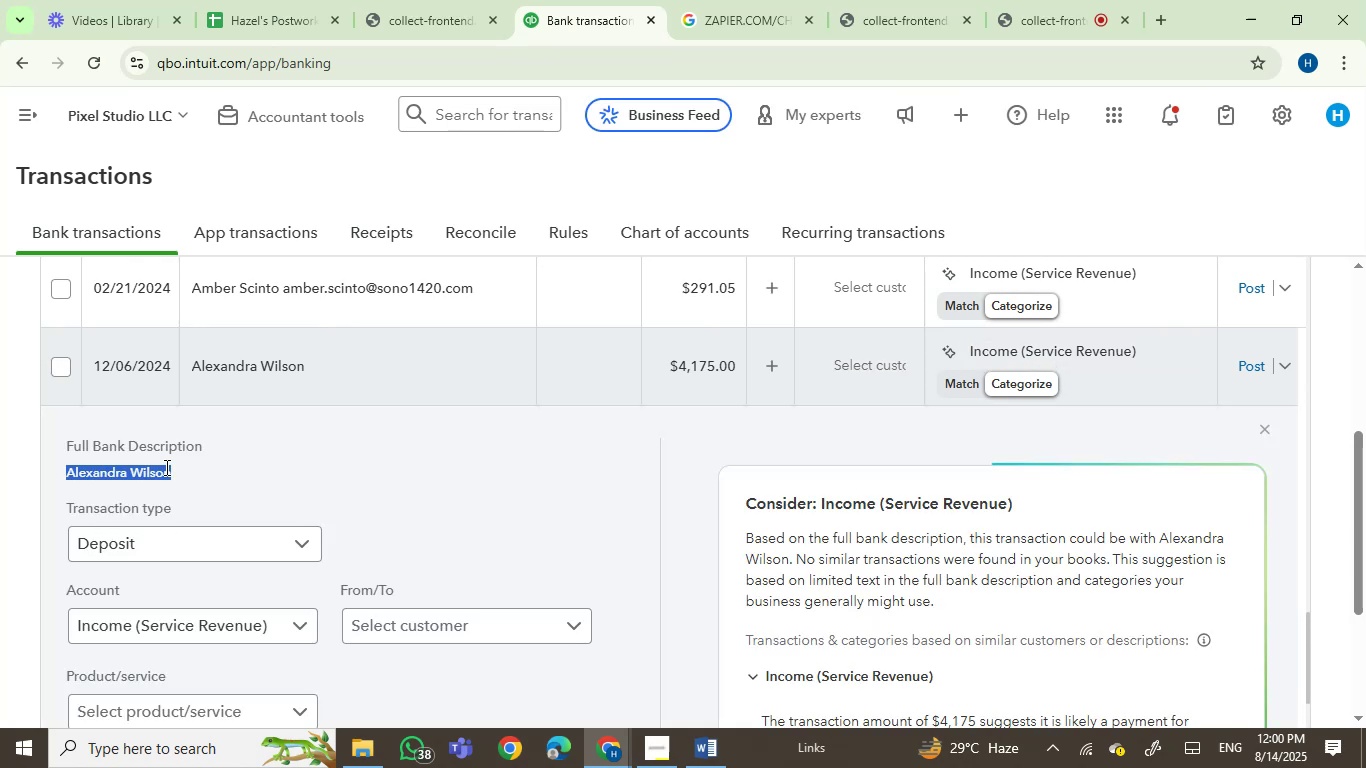 
key(Control+C)
 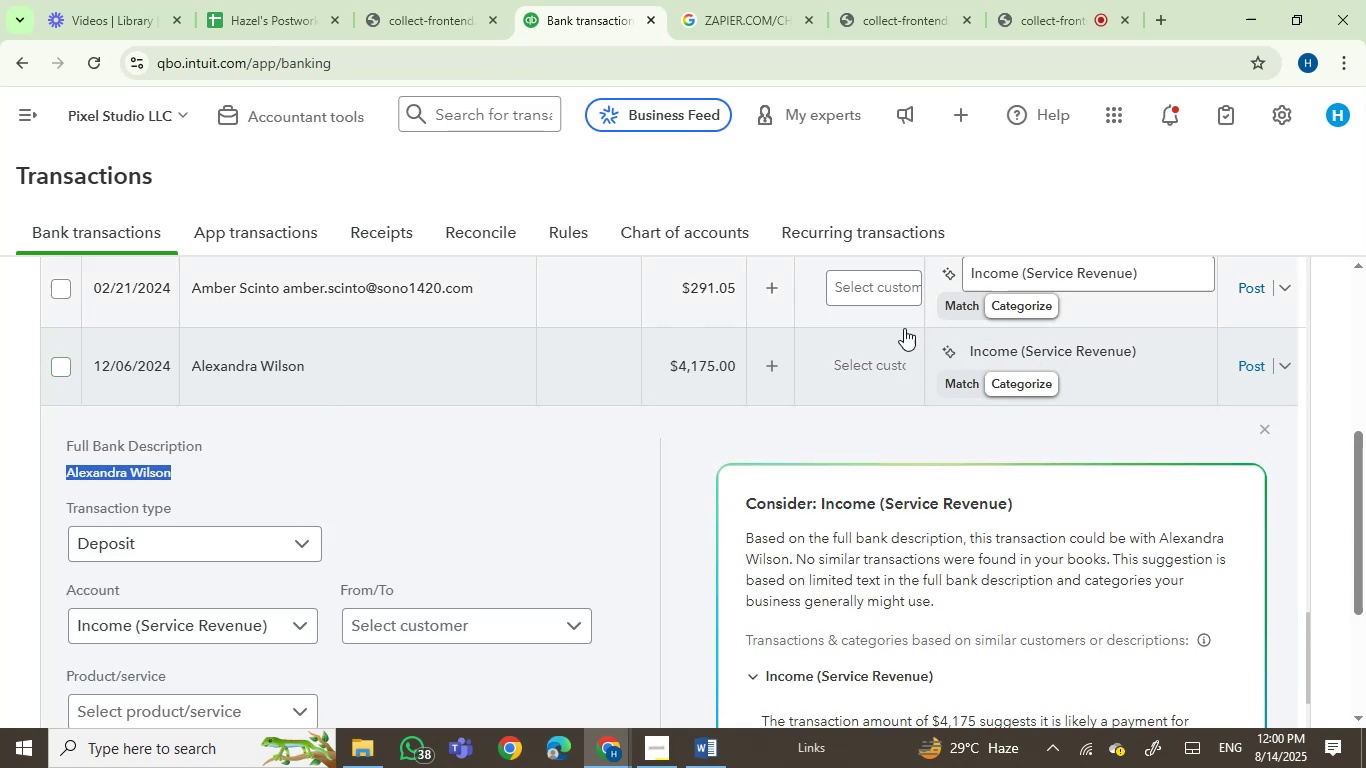 
left_click([882, 373])
 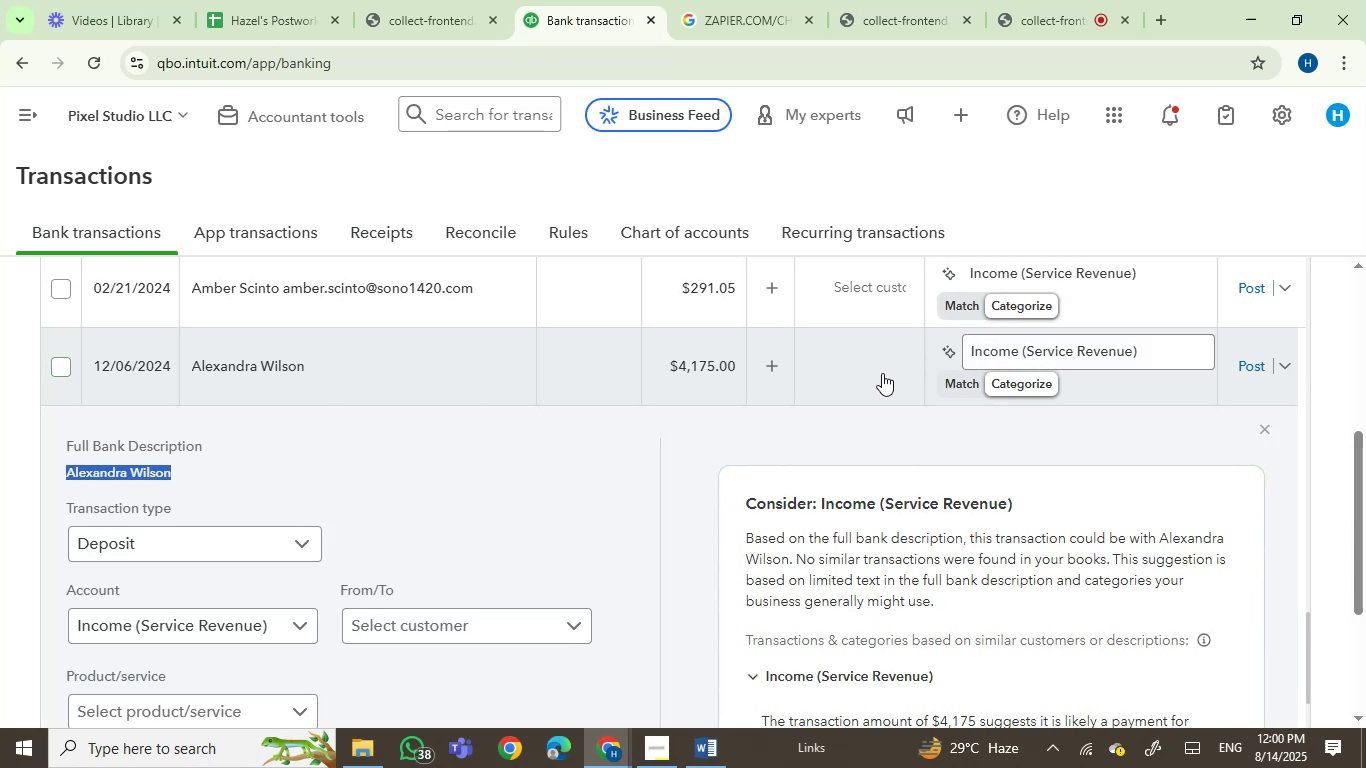 
key(Control+V)
 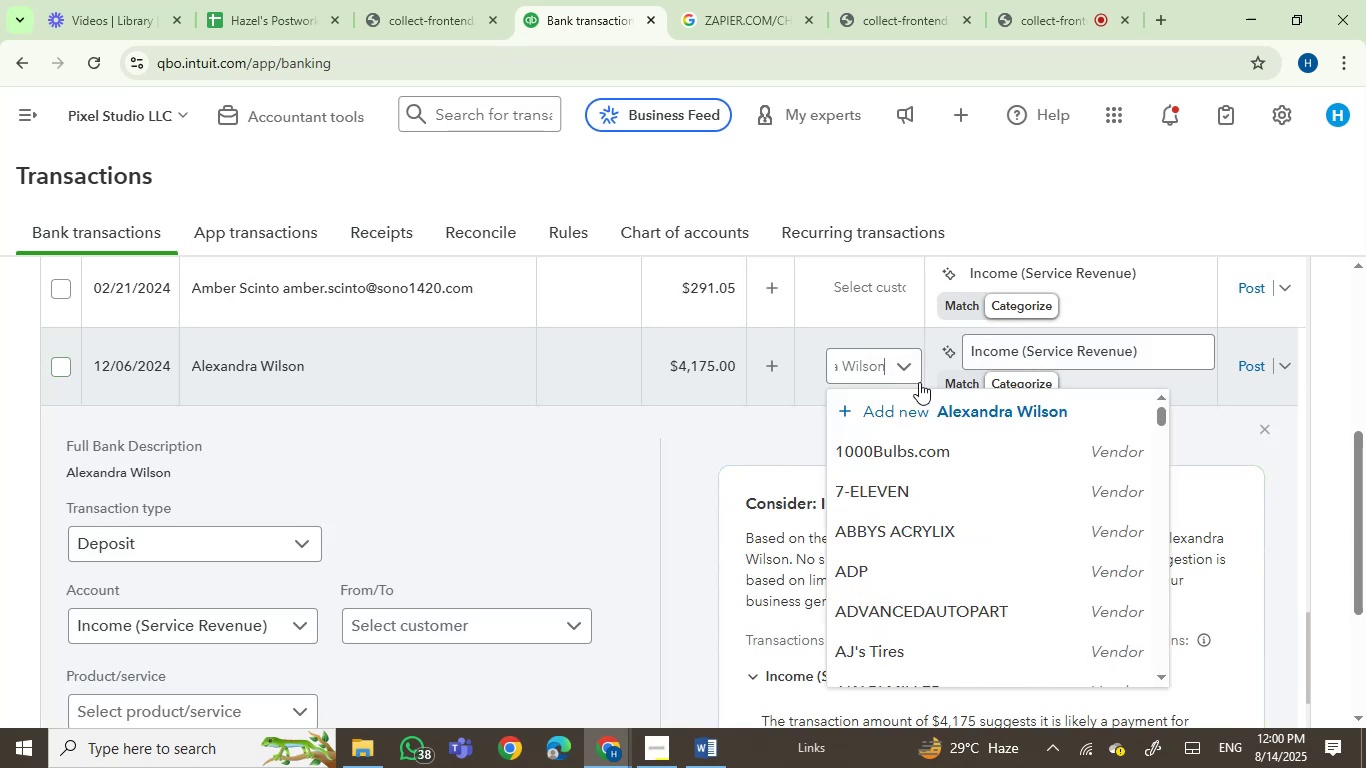 
left_click([928, 410])
 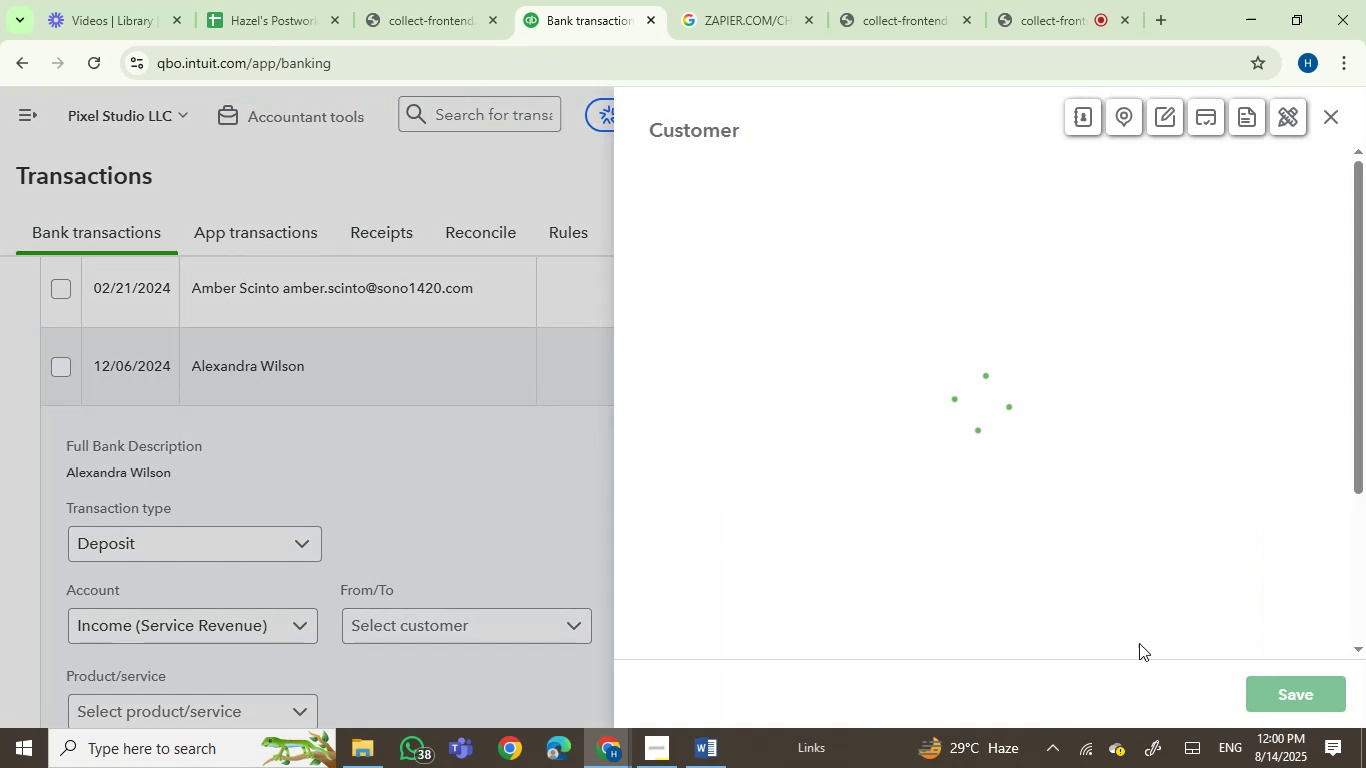 
left_click([1321, 695])
 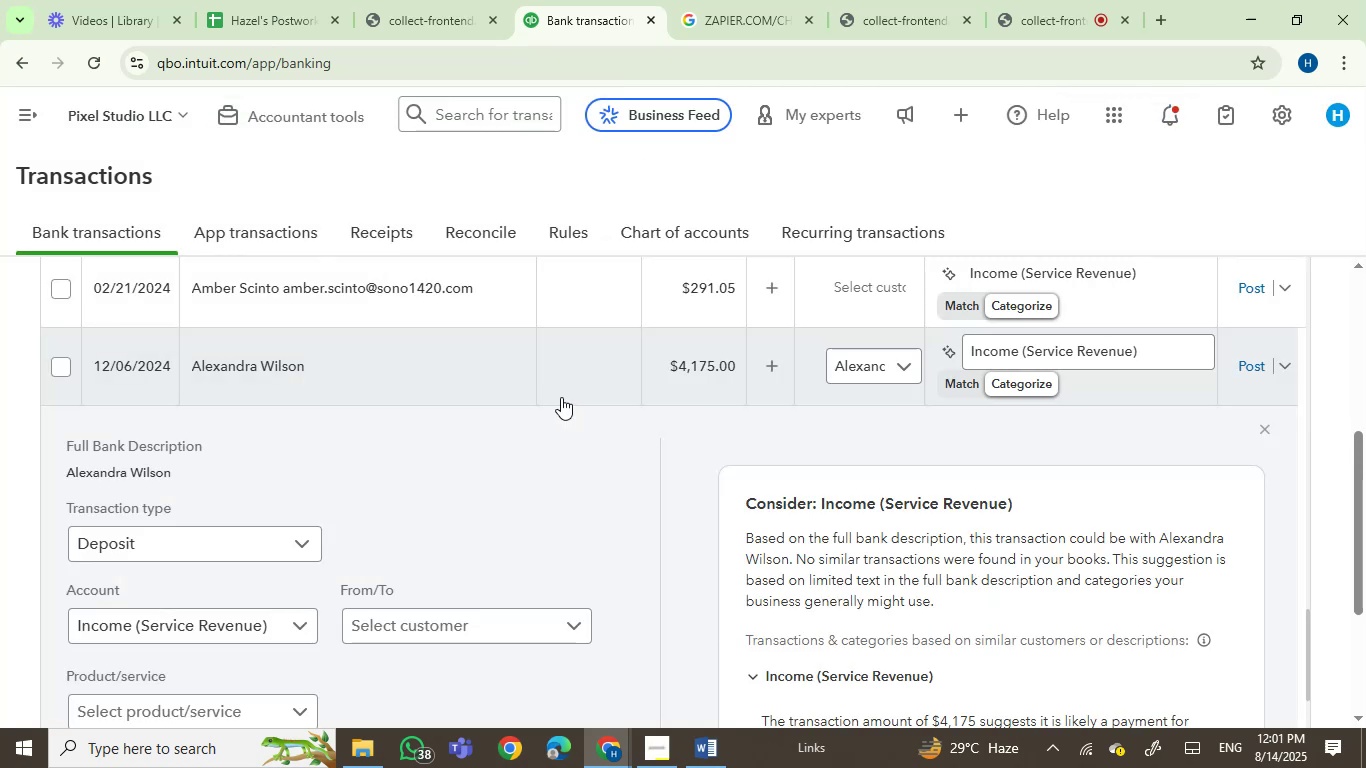 
left_click([990, 342])
 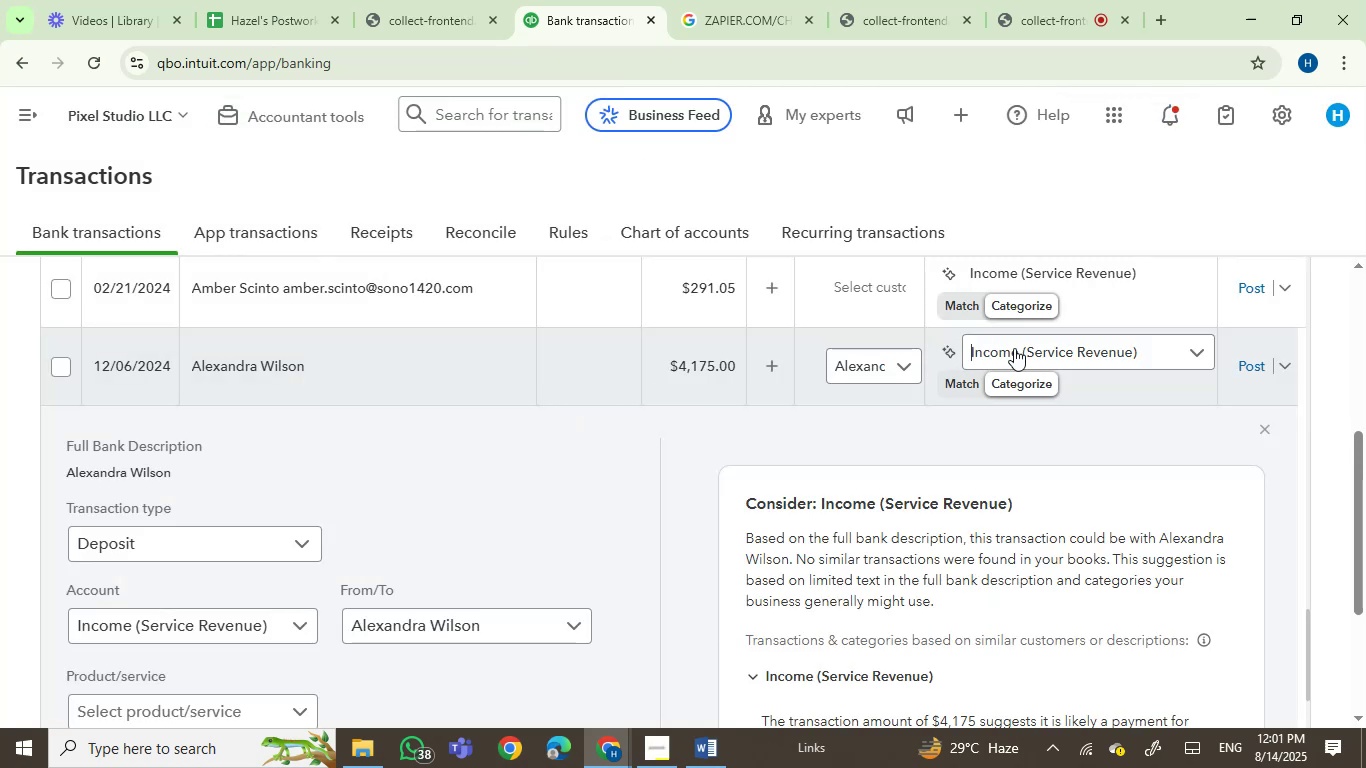 
left_click([1014, 348])
 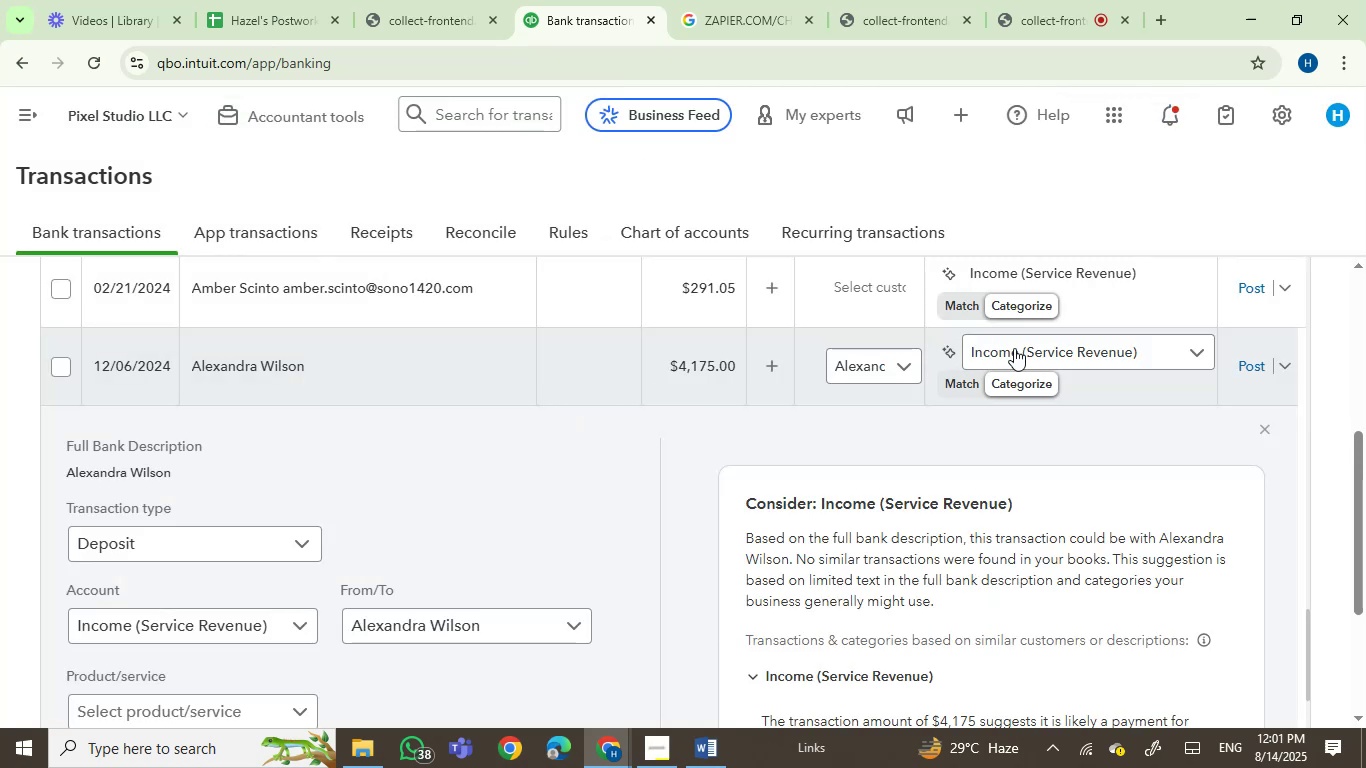 
left_click([1011, 358])
 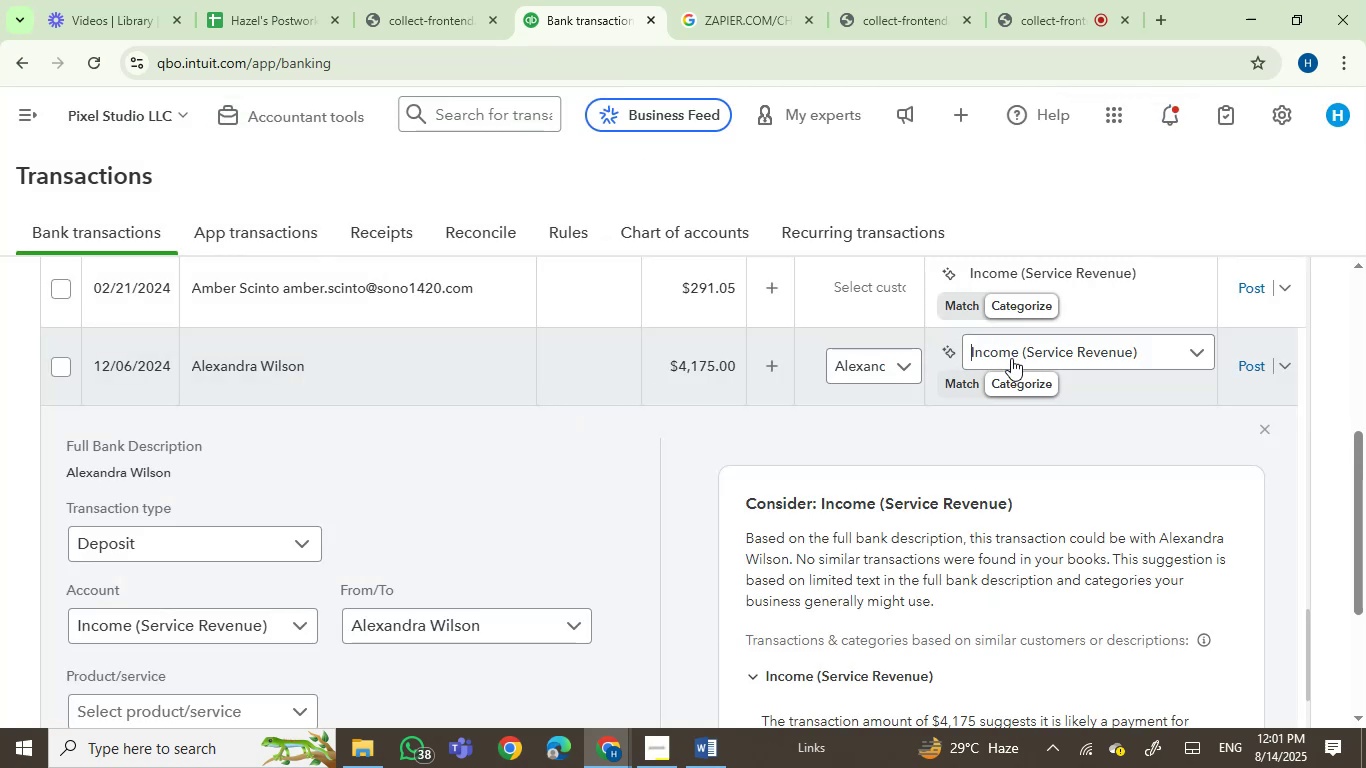 
scroll: coordinate [1011, 358], scroll_direction: down, amount: 1.0
 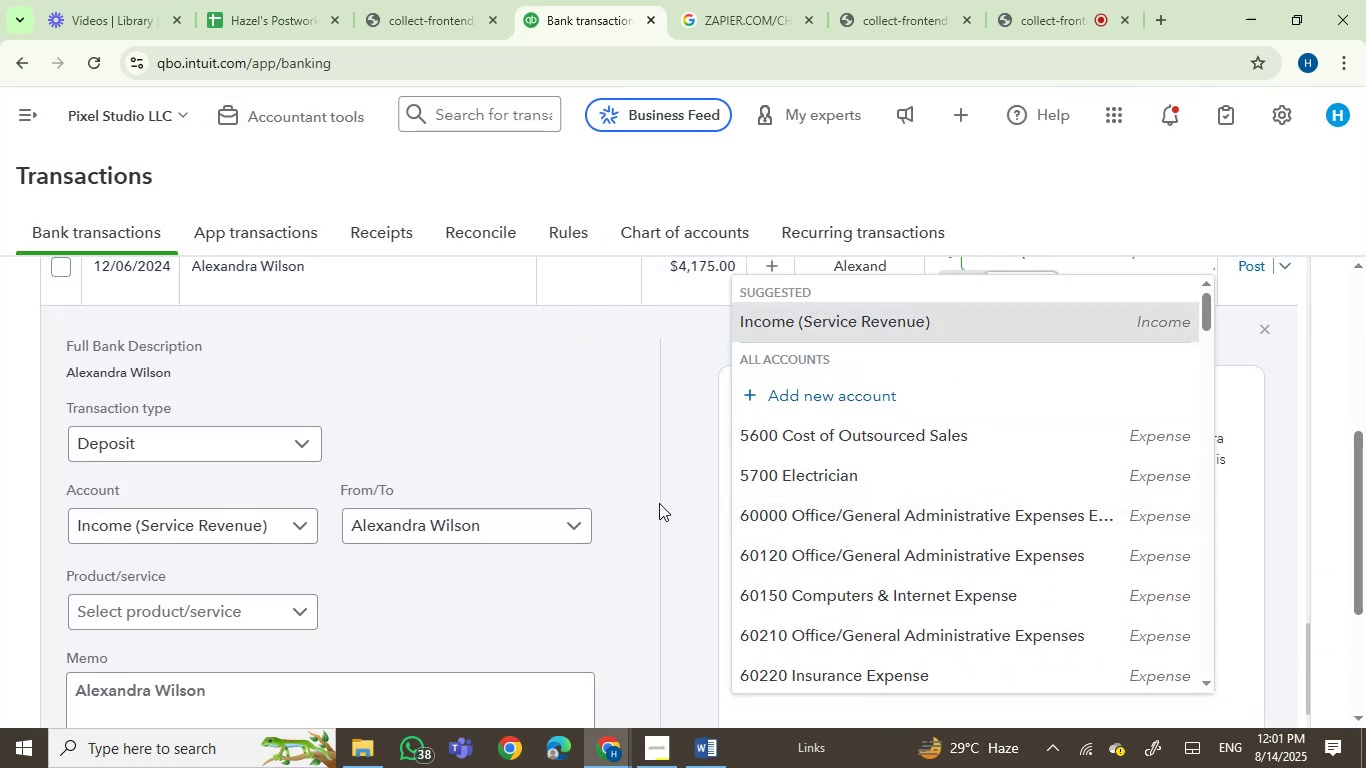 
scroll: coordinate [702, 437], scroll_direction: up, amount: 2.0
 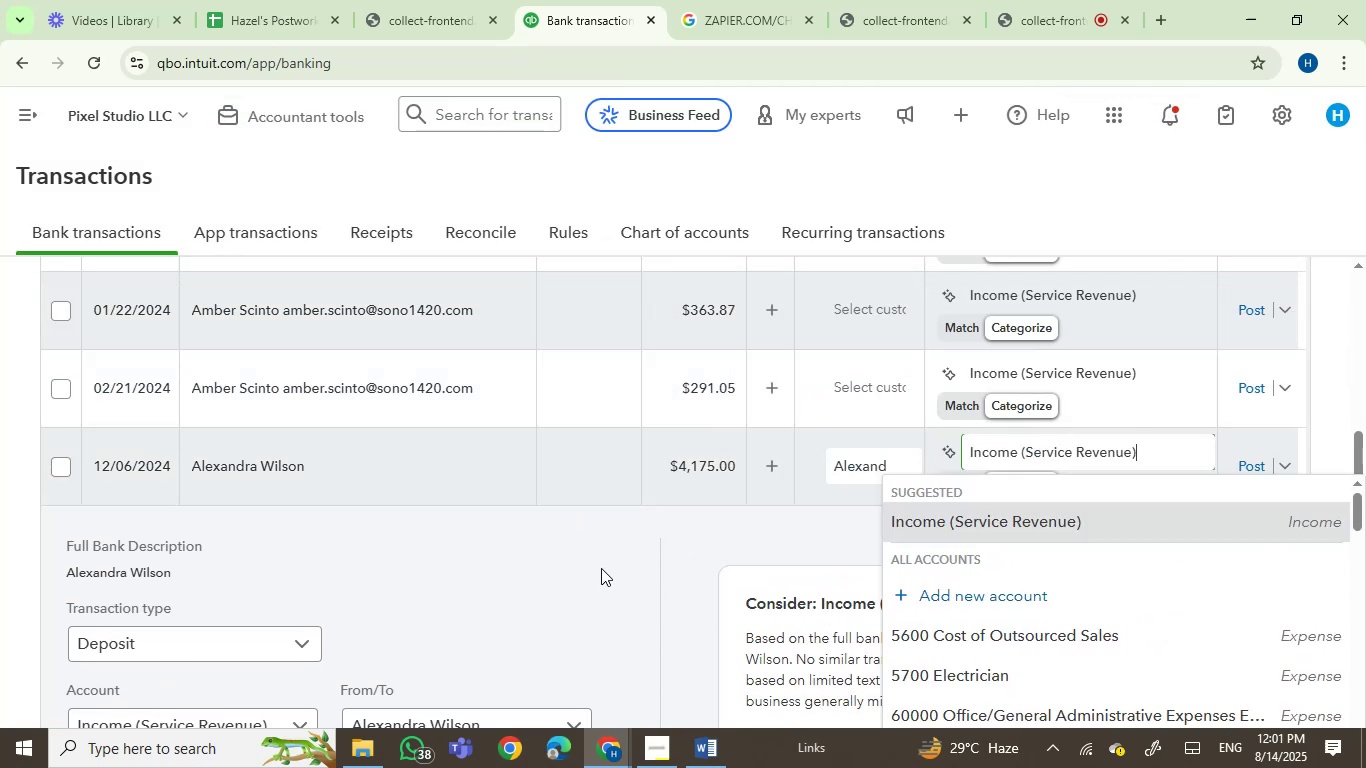 
left_click([1067, 455])
 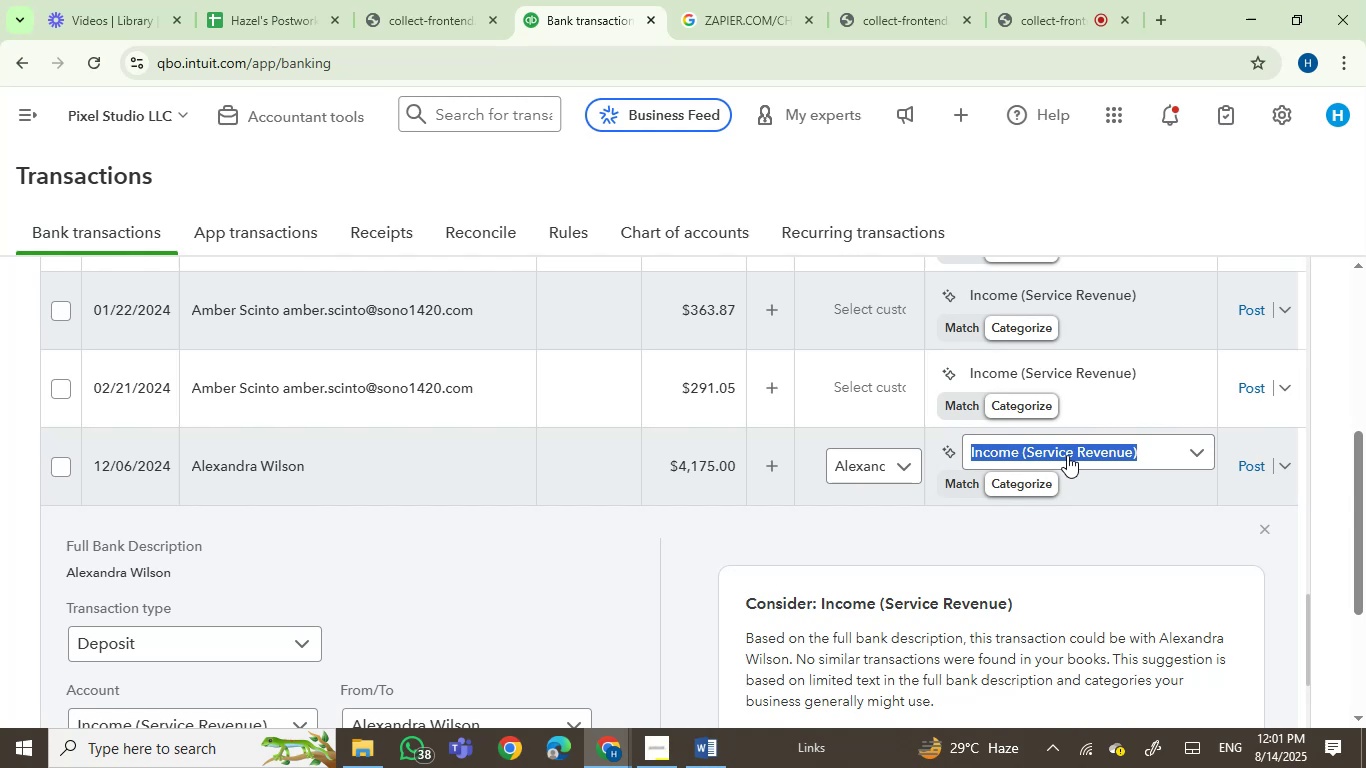 
type(serv)
 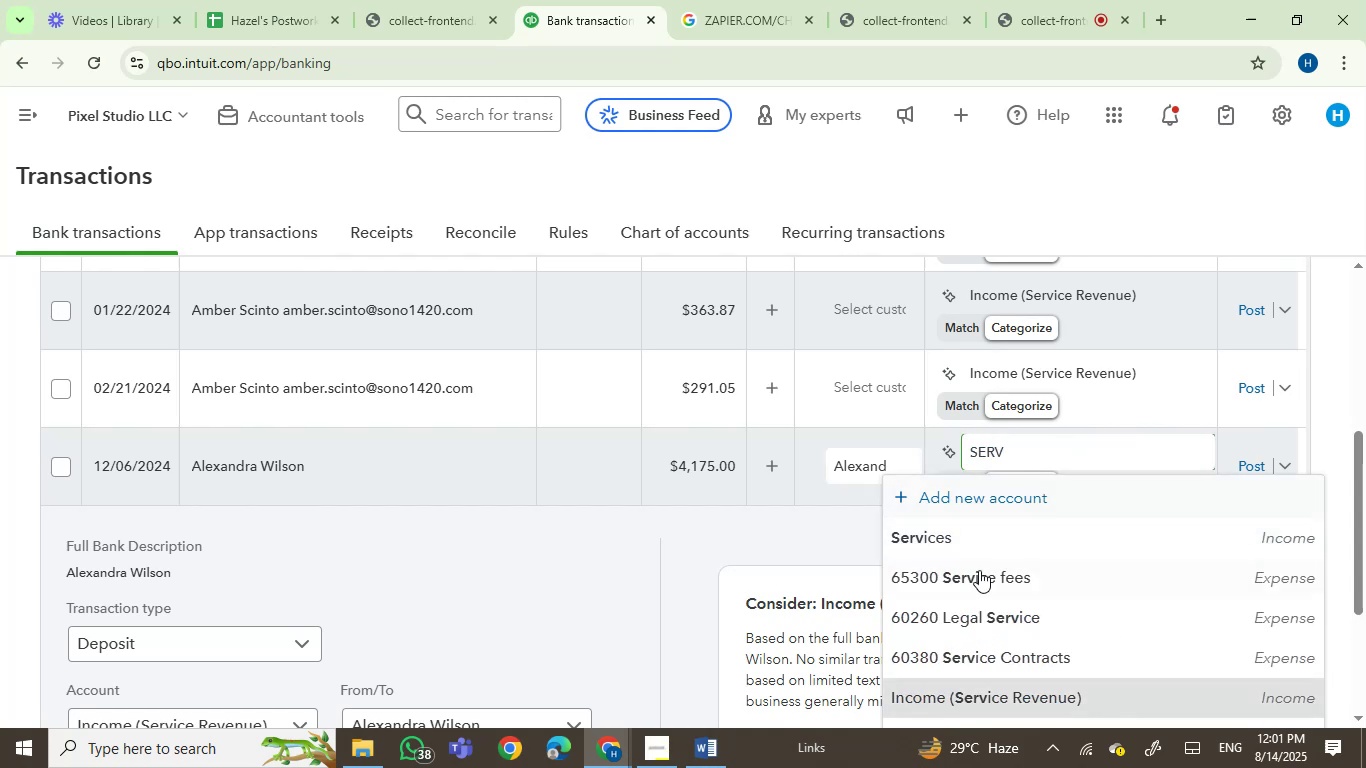 
left_click([976, 546])
 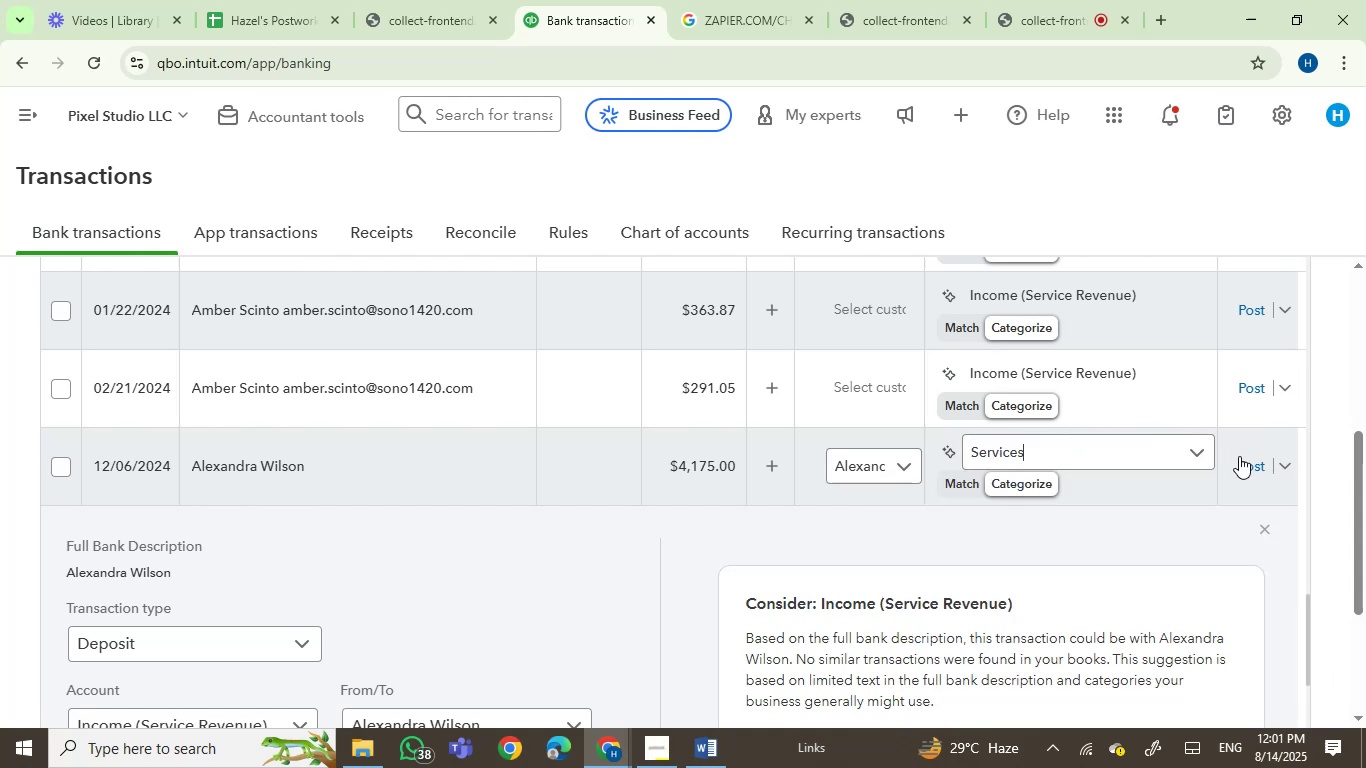 
left_click([1244, 457])
 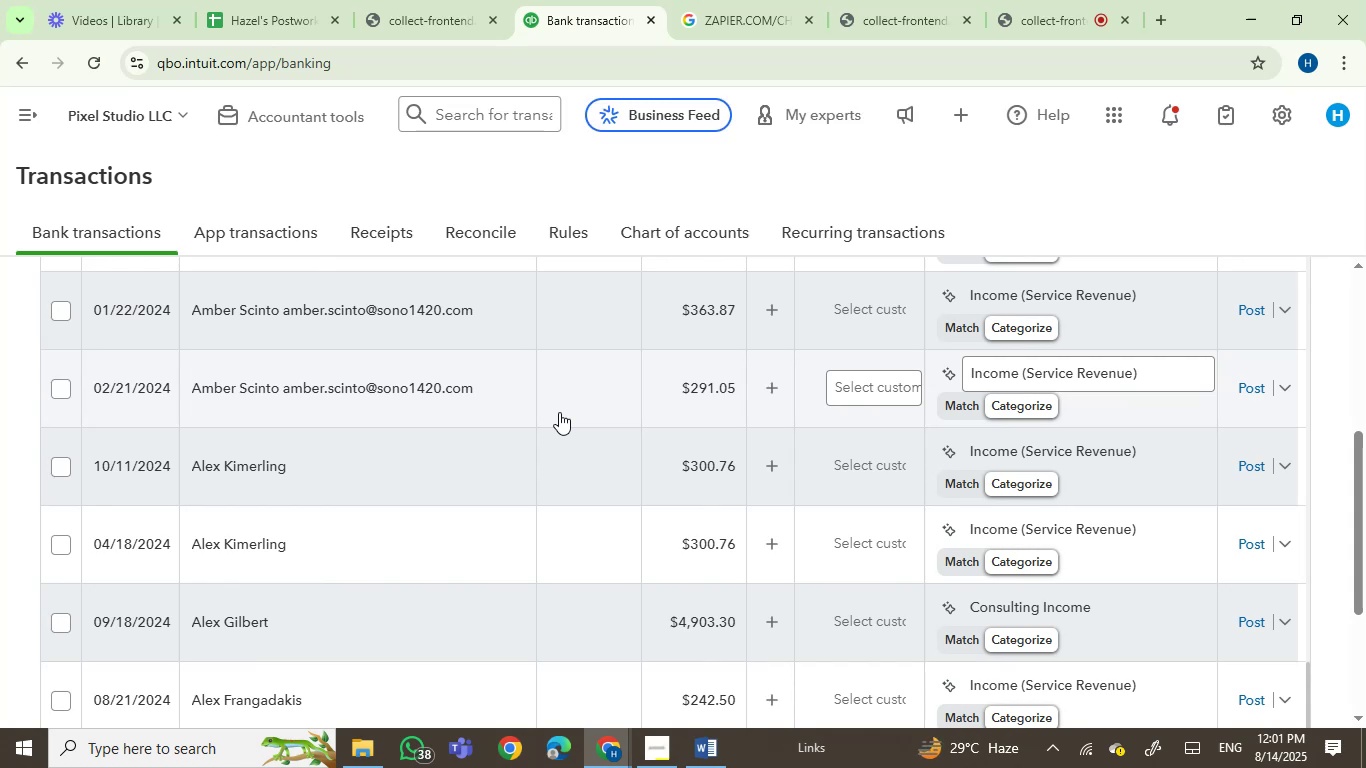 
wait(45.51)
 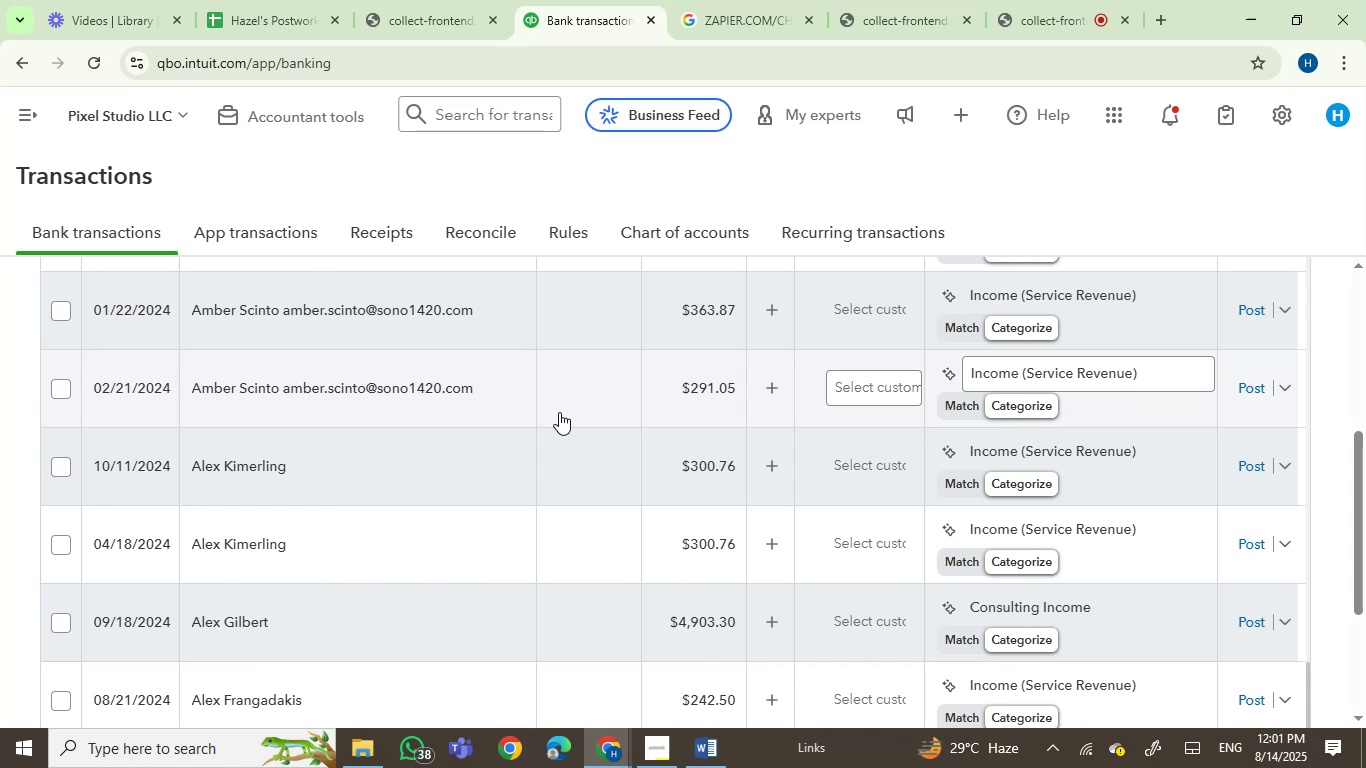 
left_click([305, 378])
 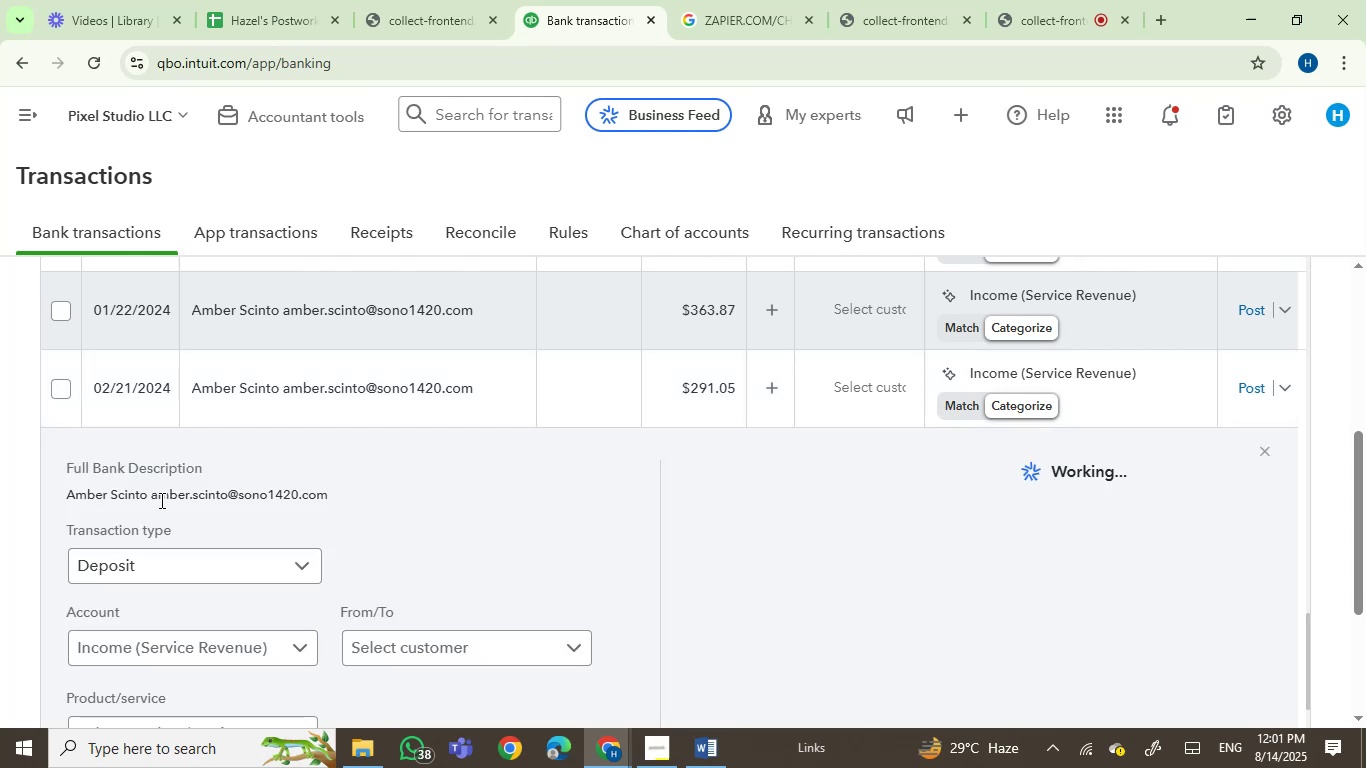 
left_click([89, 495])
 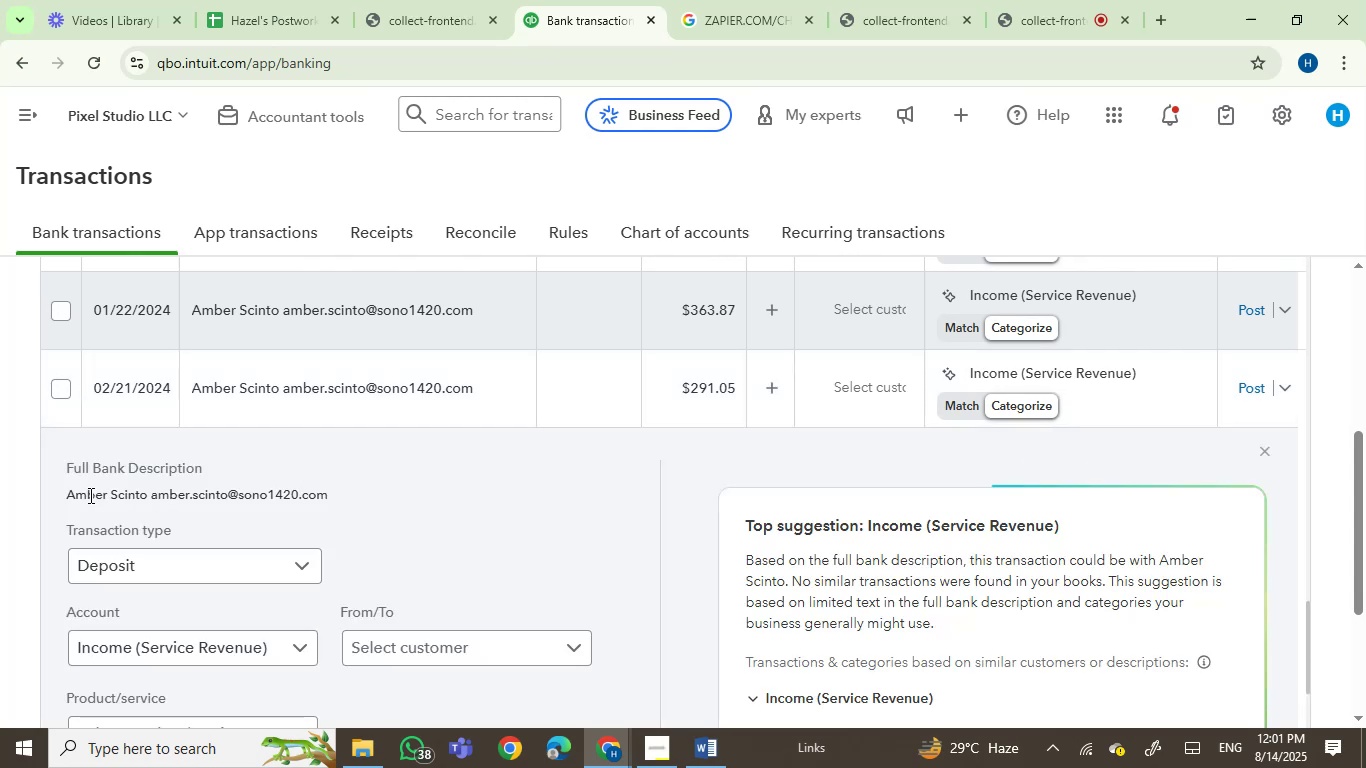 
left_click_drag(start_coordinate=[89, 495], to_coordinate=[133, 497])
 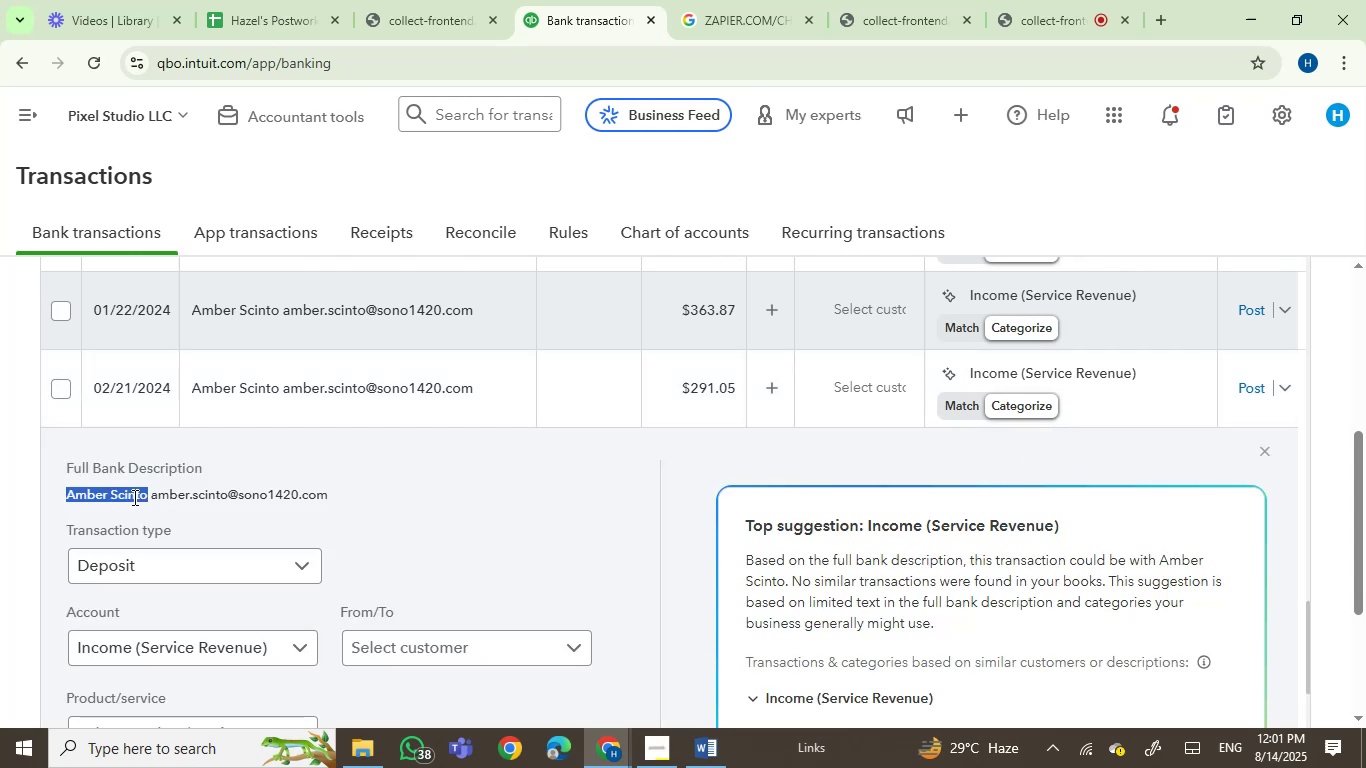 
key(Control+C)
 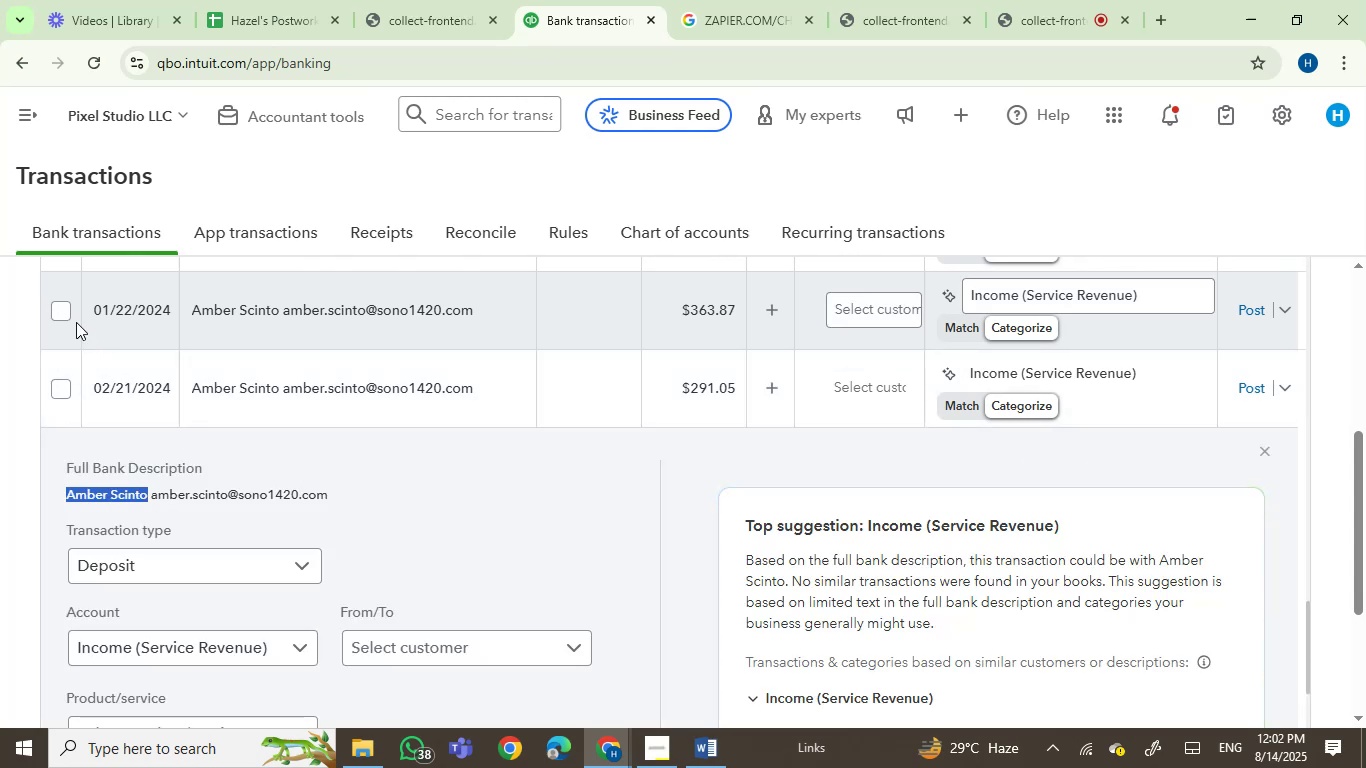 
left_click([65, 316])
 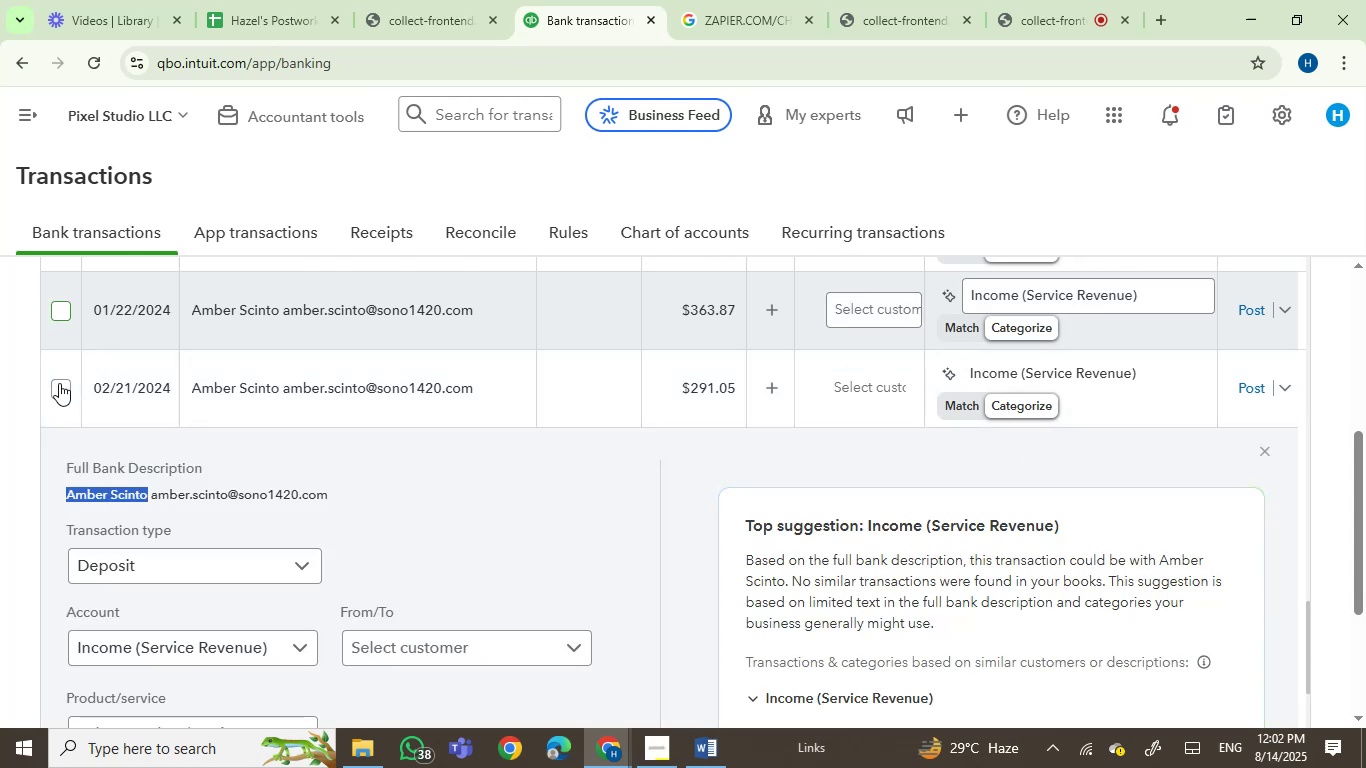 
left_click([56, 386])
 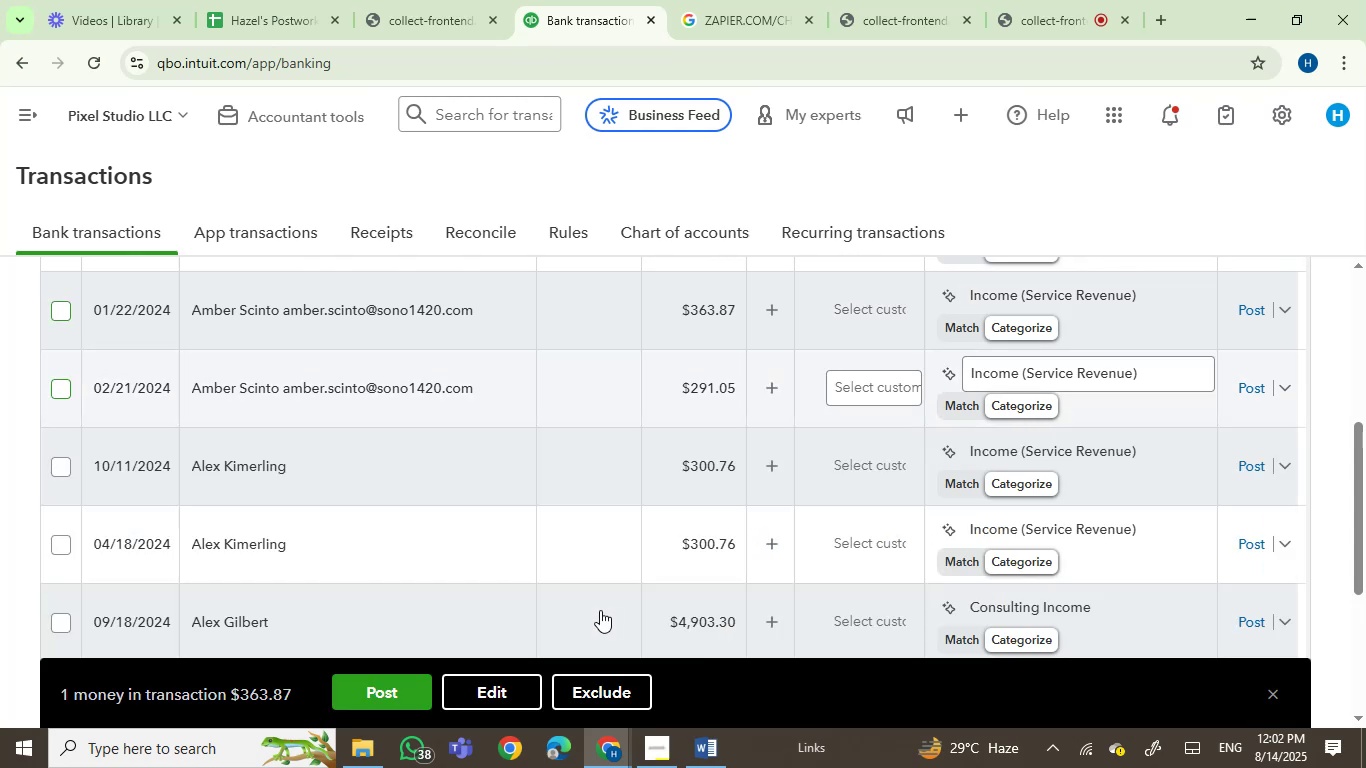 
scroll: coordinate [601, 606], scroll_direction: up, amount: 2.0
 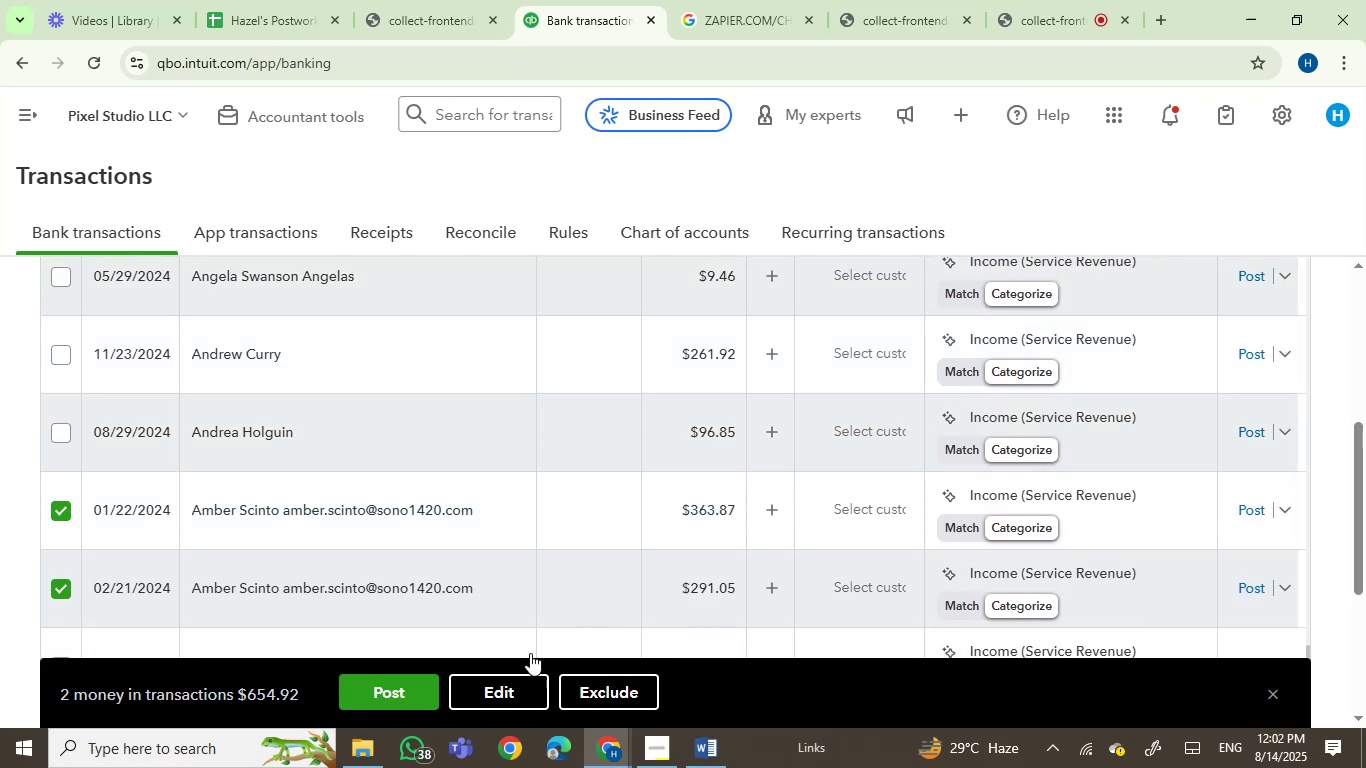 
left_click([508, 685])
 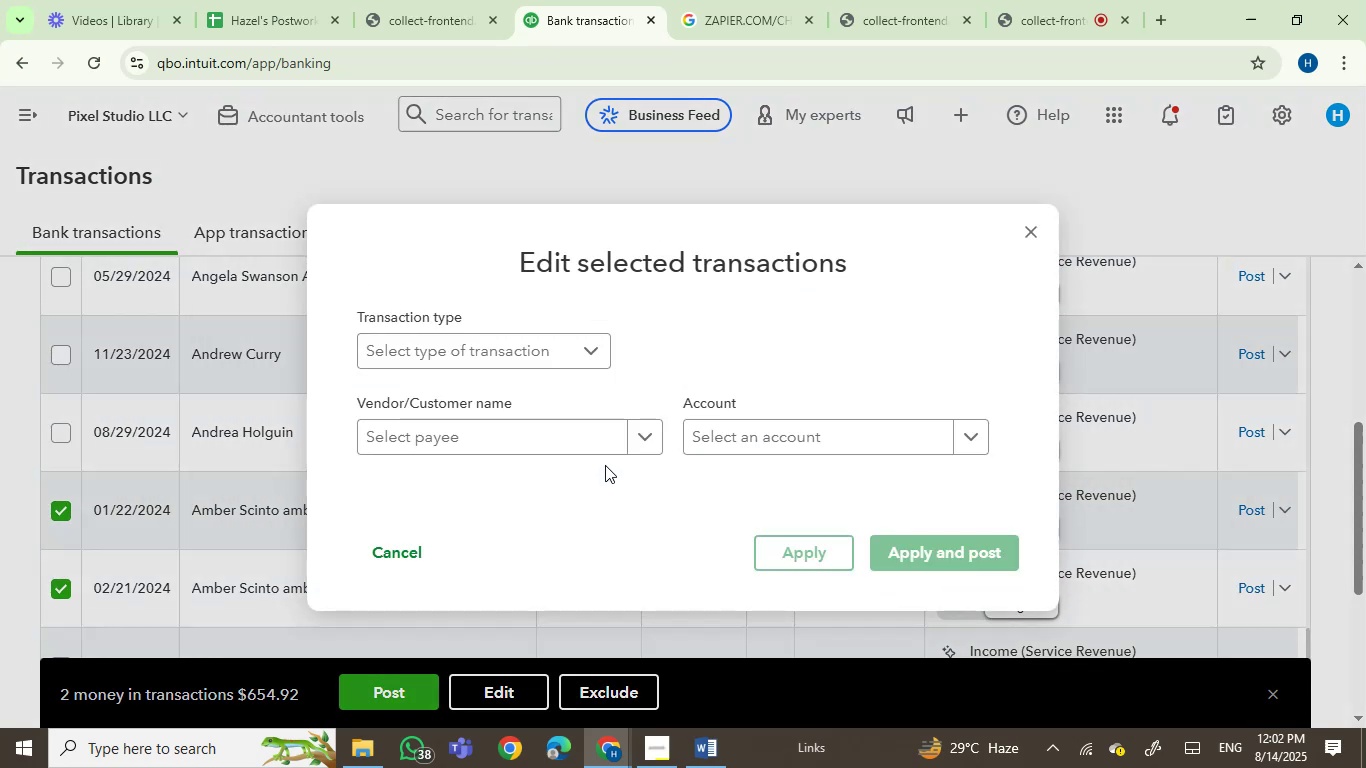 
left_click([565, 445])
 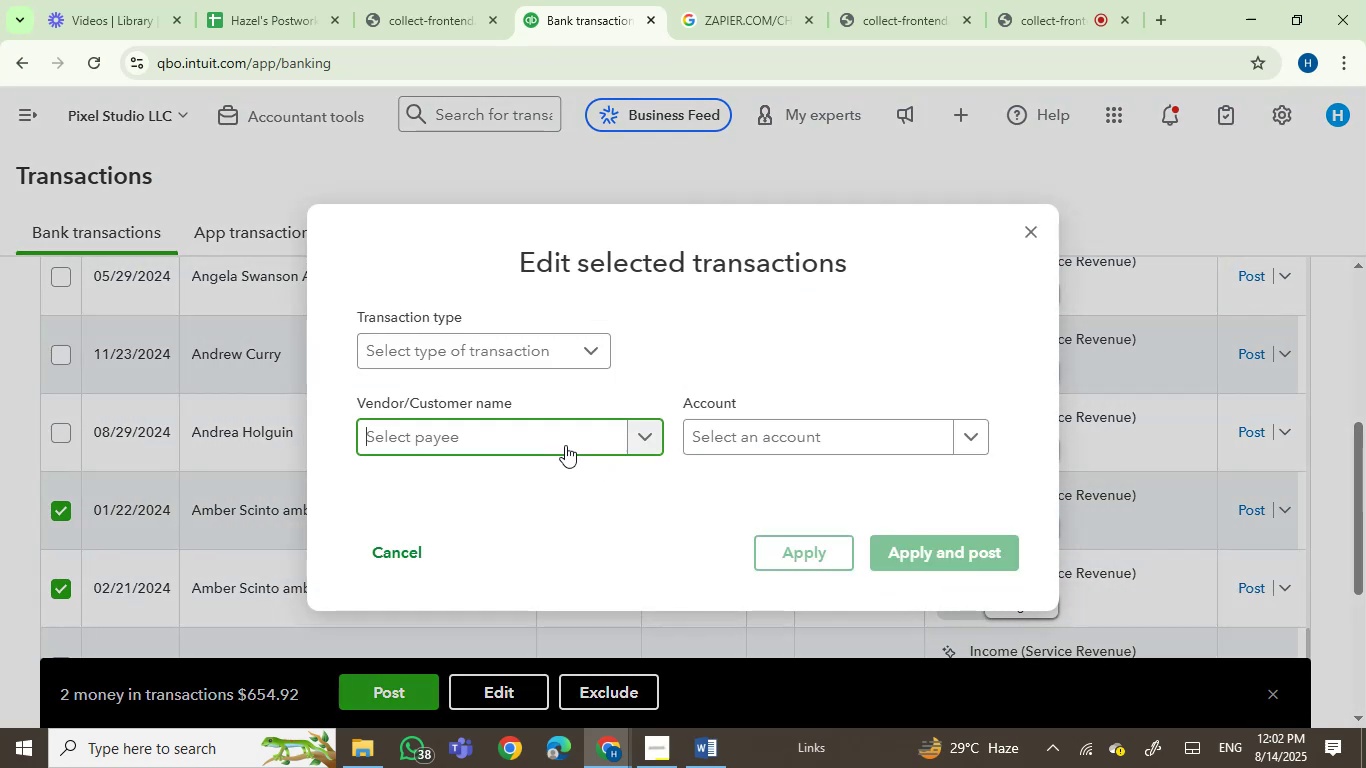 
key(Control+V)
 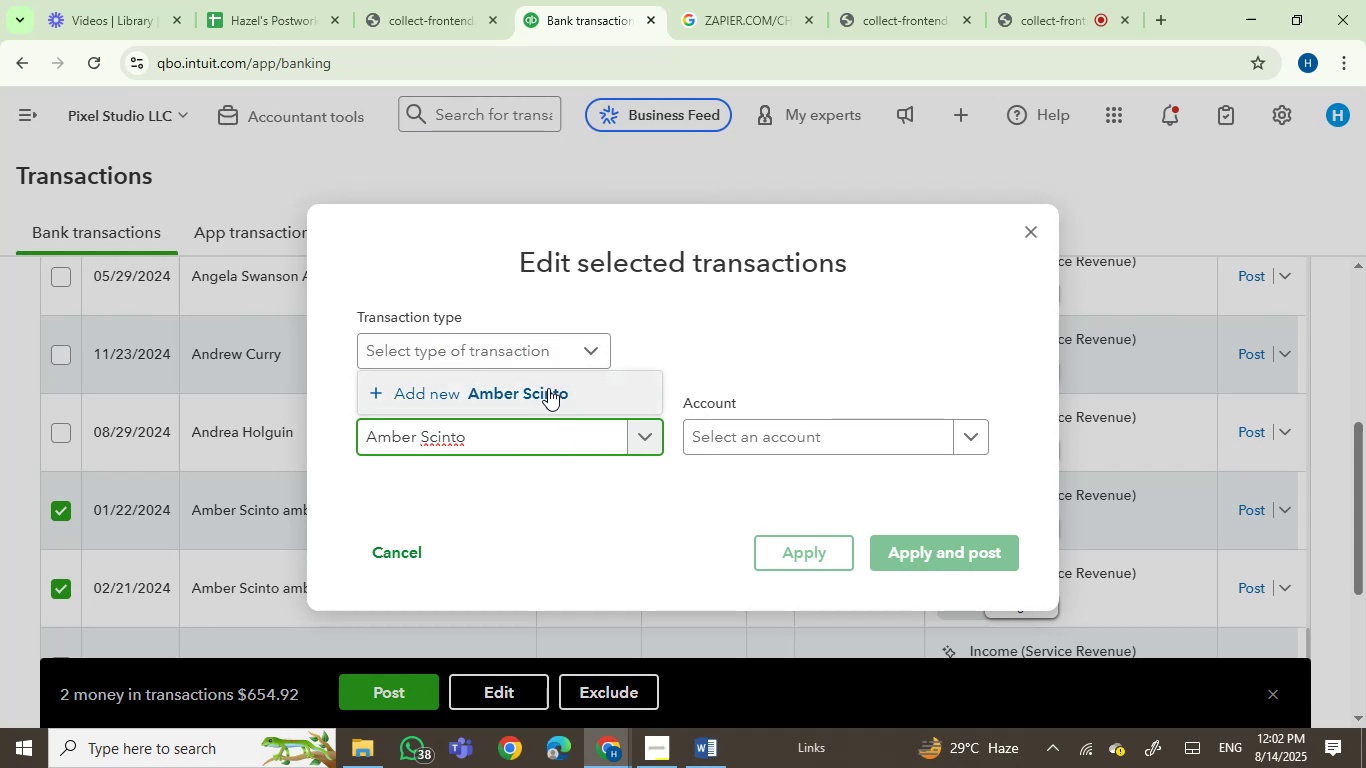 
left_click([476, 392])
 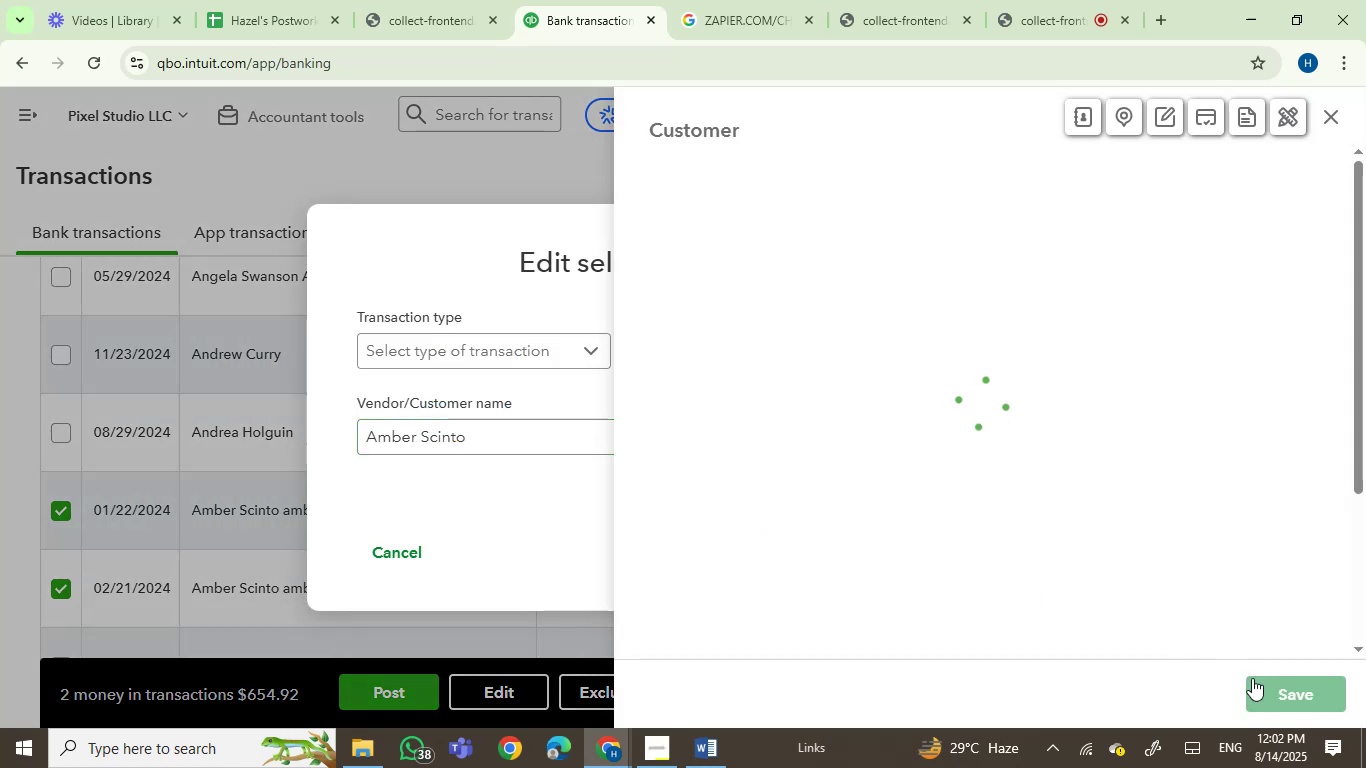 
left_click([1262, 680])
 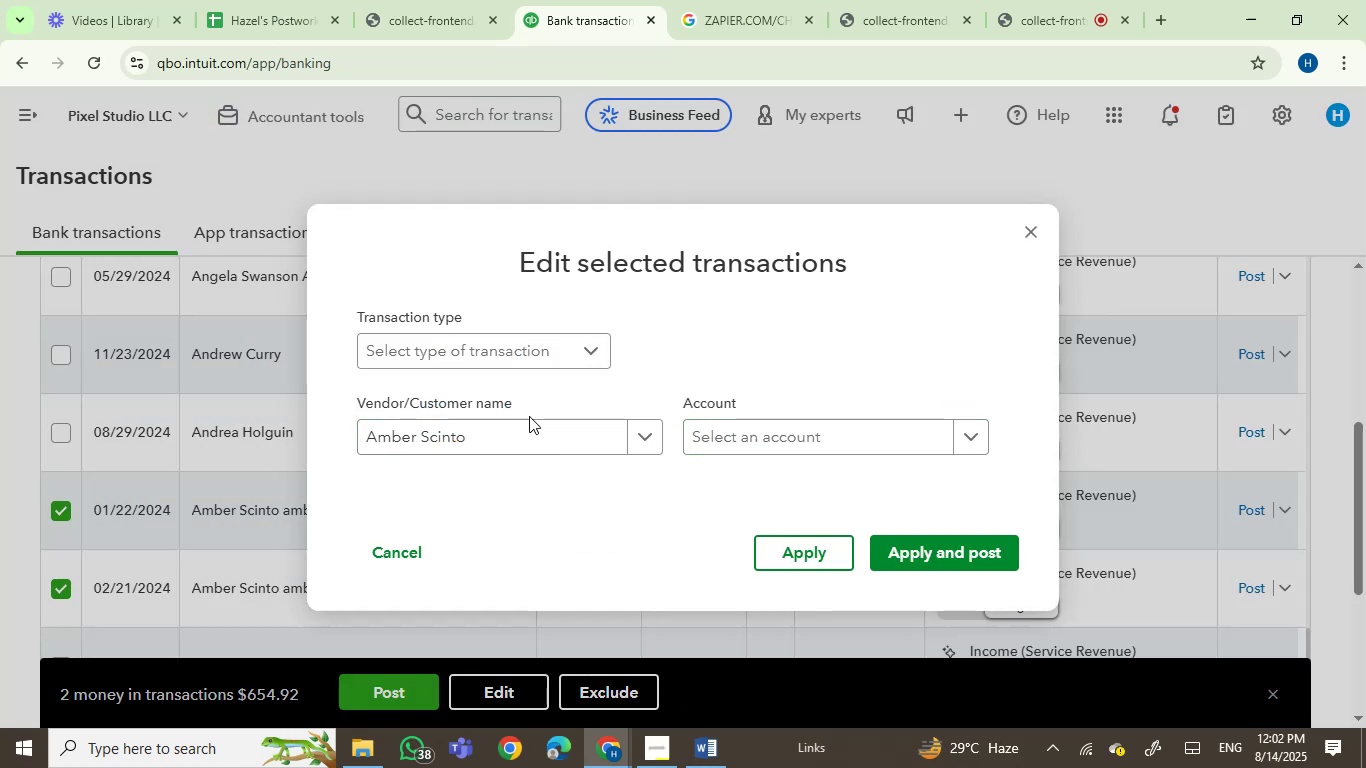 
left_click([732, 428])
 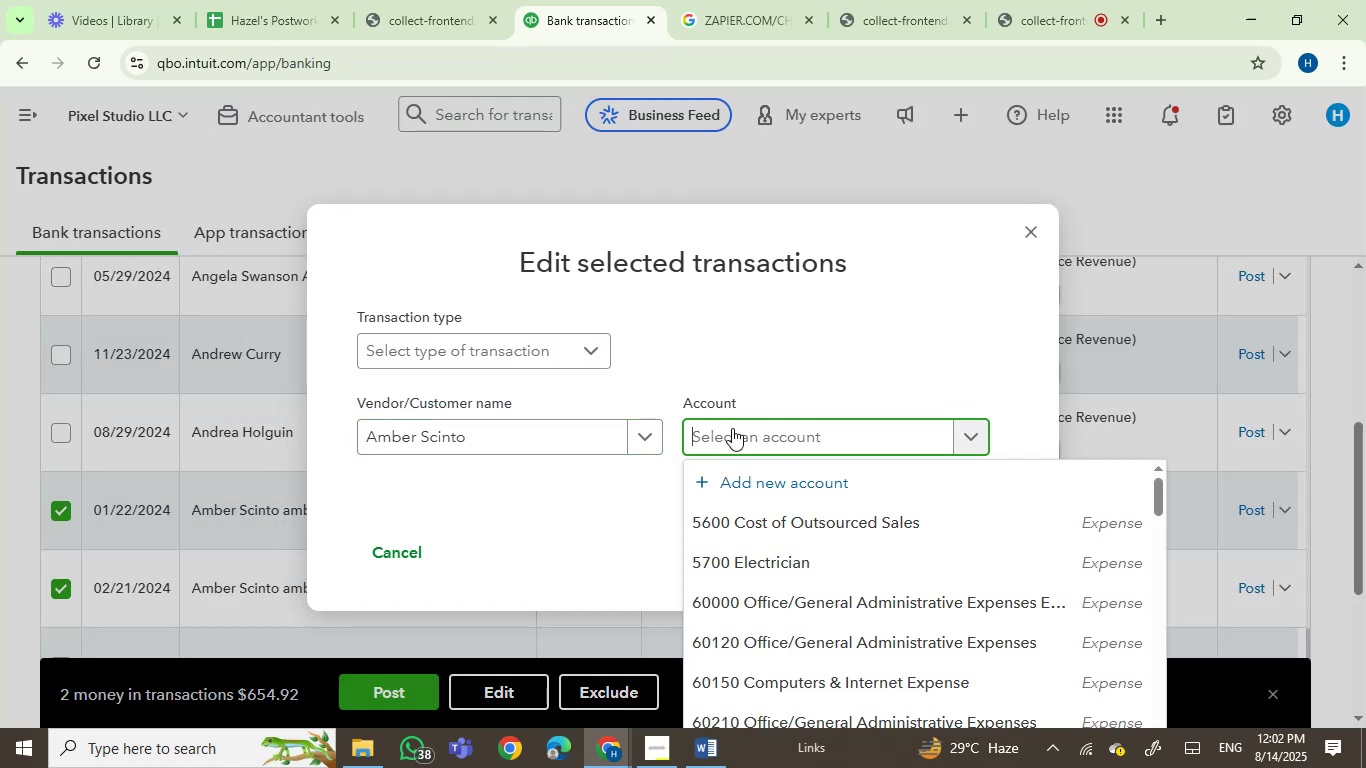 
type(serv)
 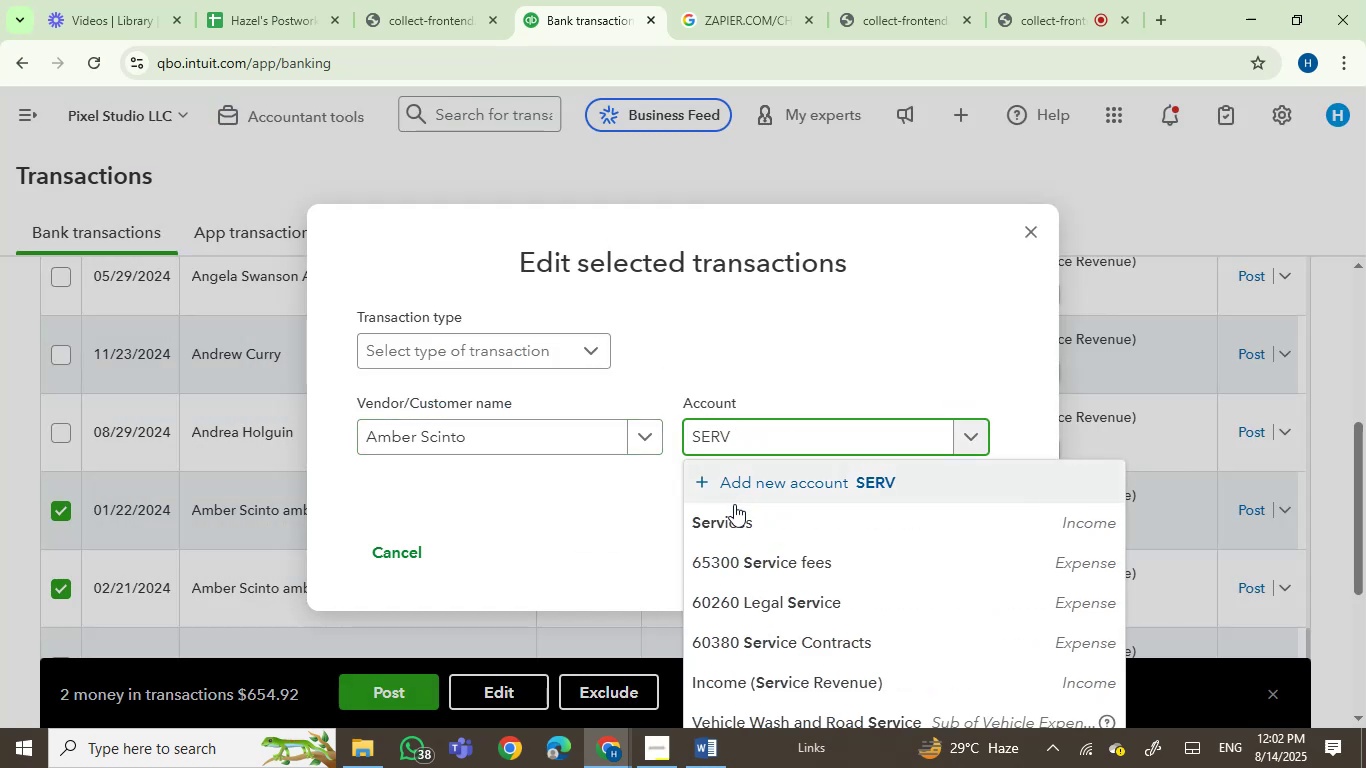 
left_click([731, 516])
 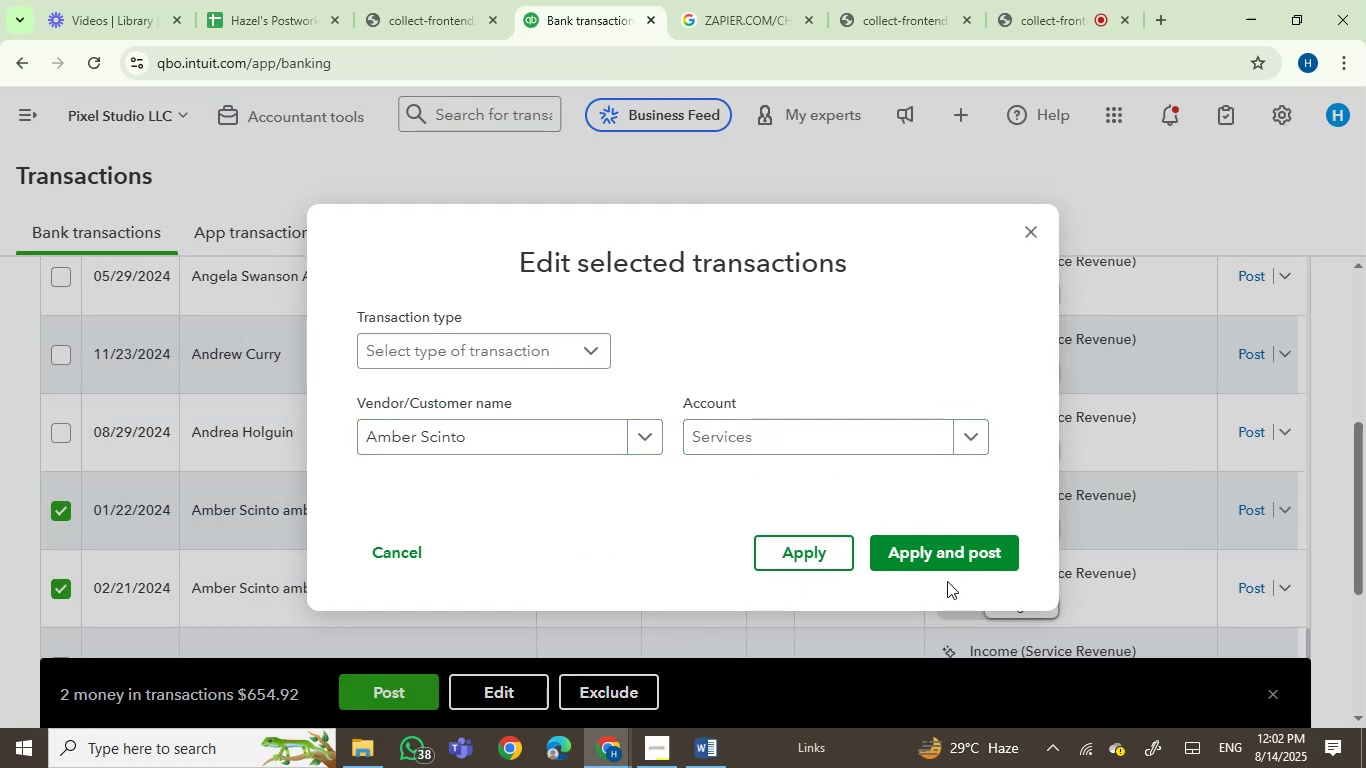 
left_click([946, 558])
 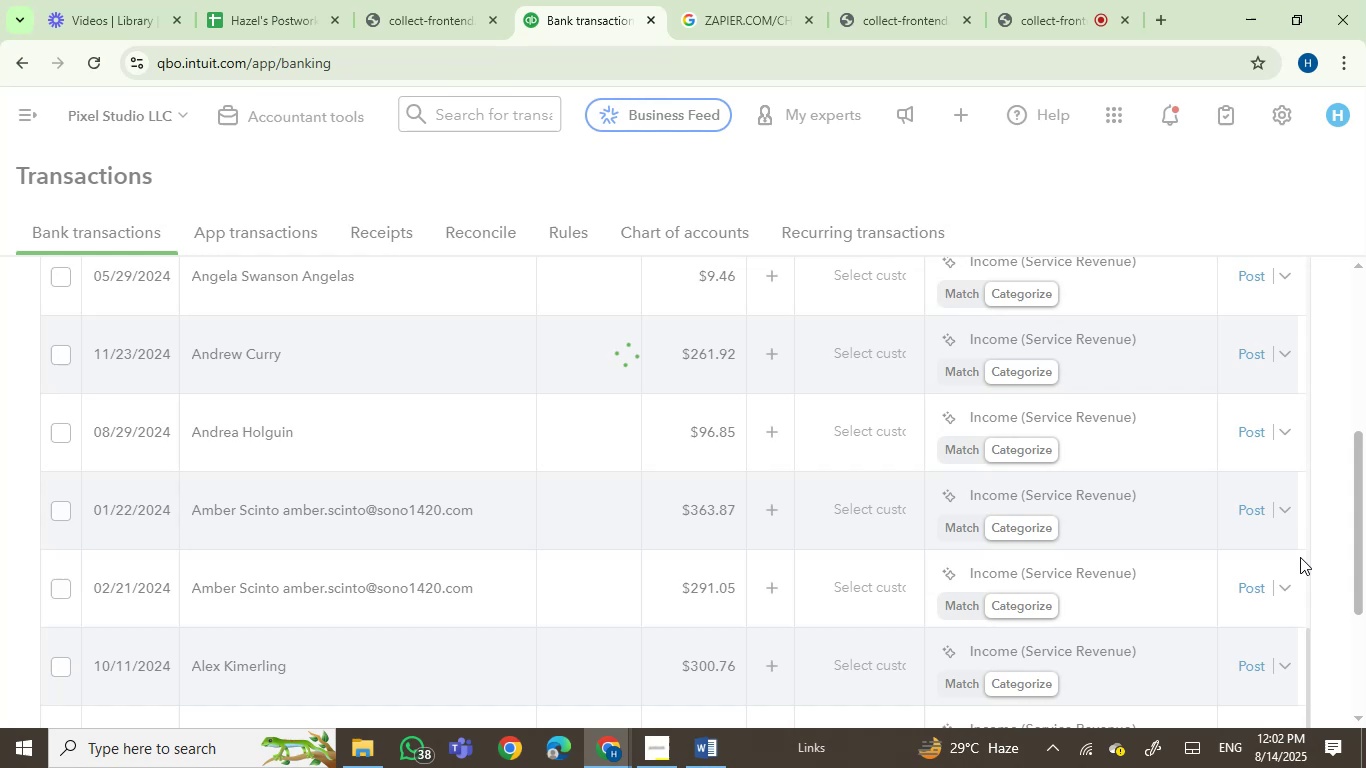 
scroll: coordinate [1300, 557], scroll_direction: up, amount: 2.0
 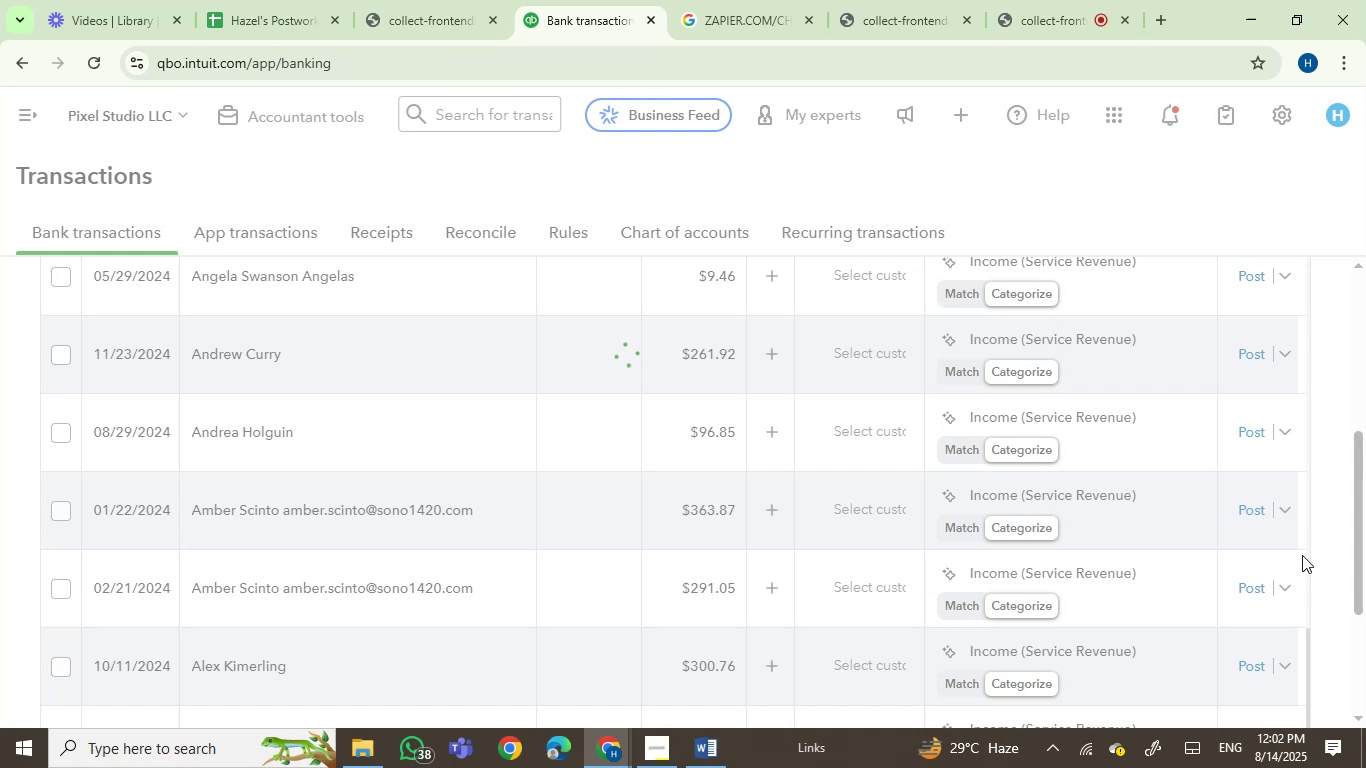 
wait(5.15)
 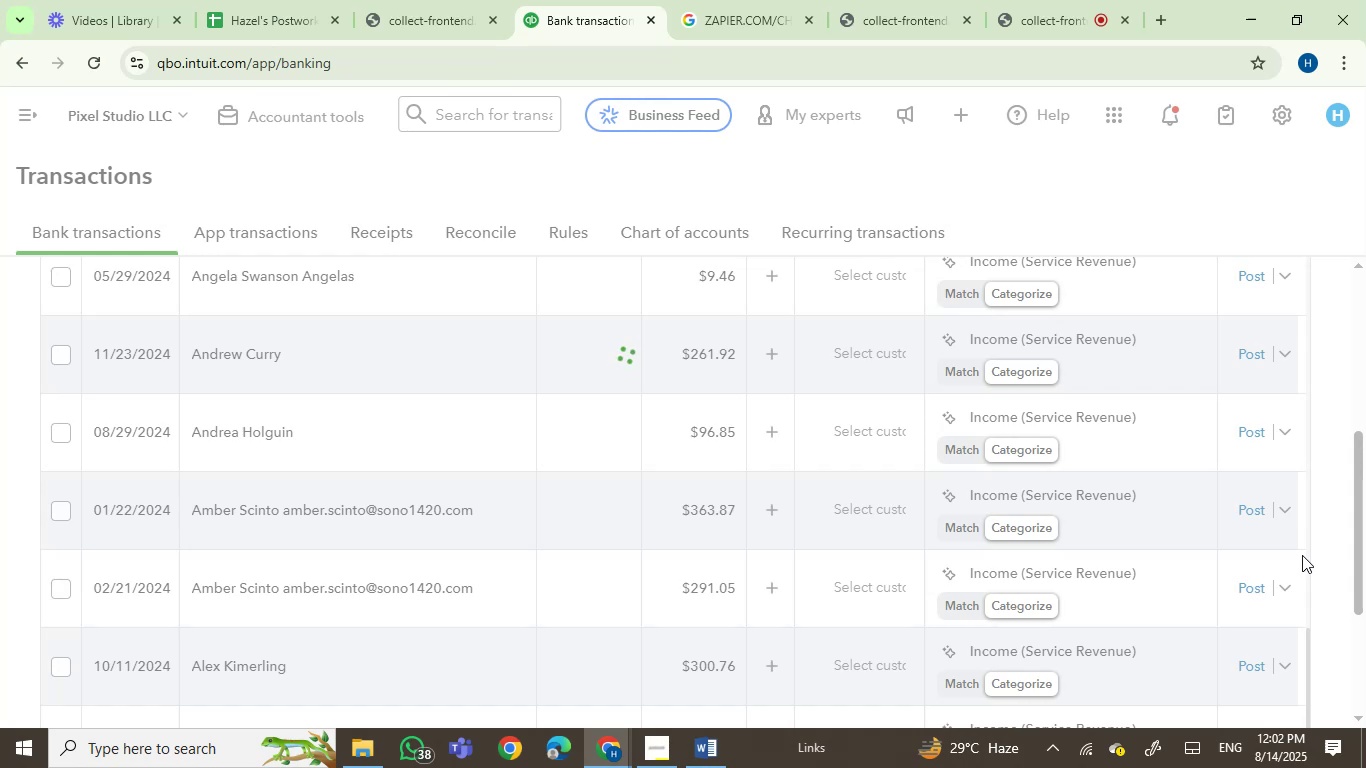 
scroll: coordinate [1068, 530], scroll_direction: up, amount: 3.0
 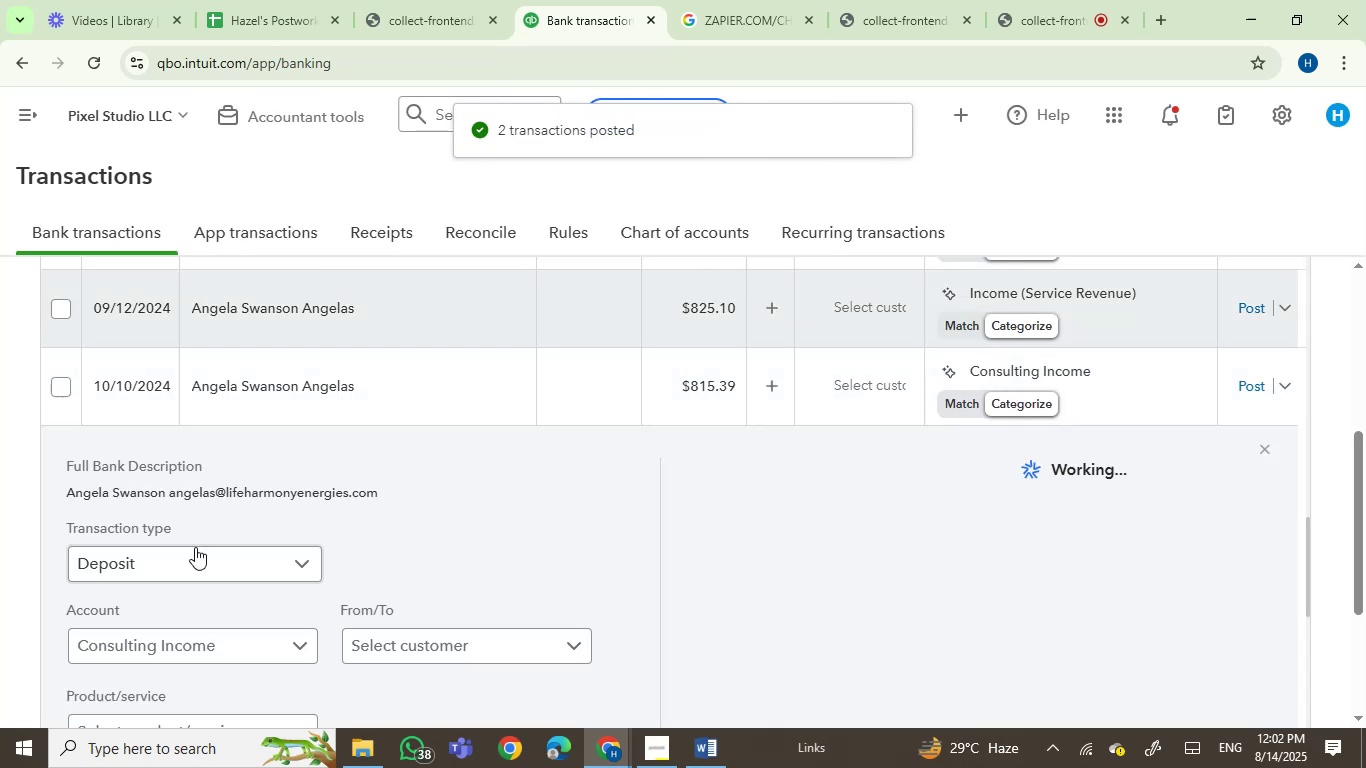 
left_click([94, 490])
 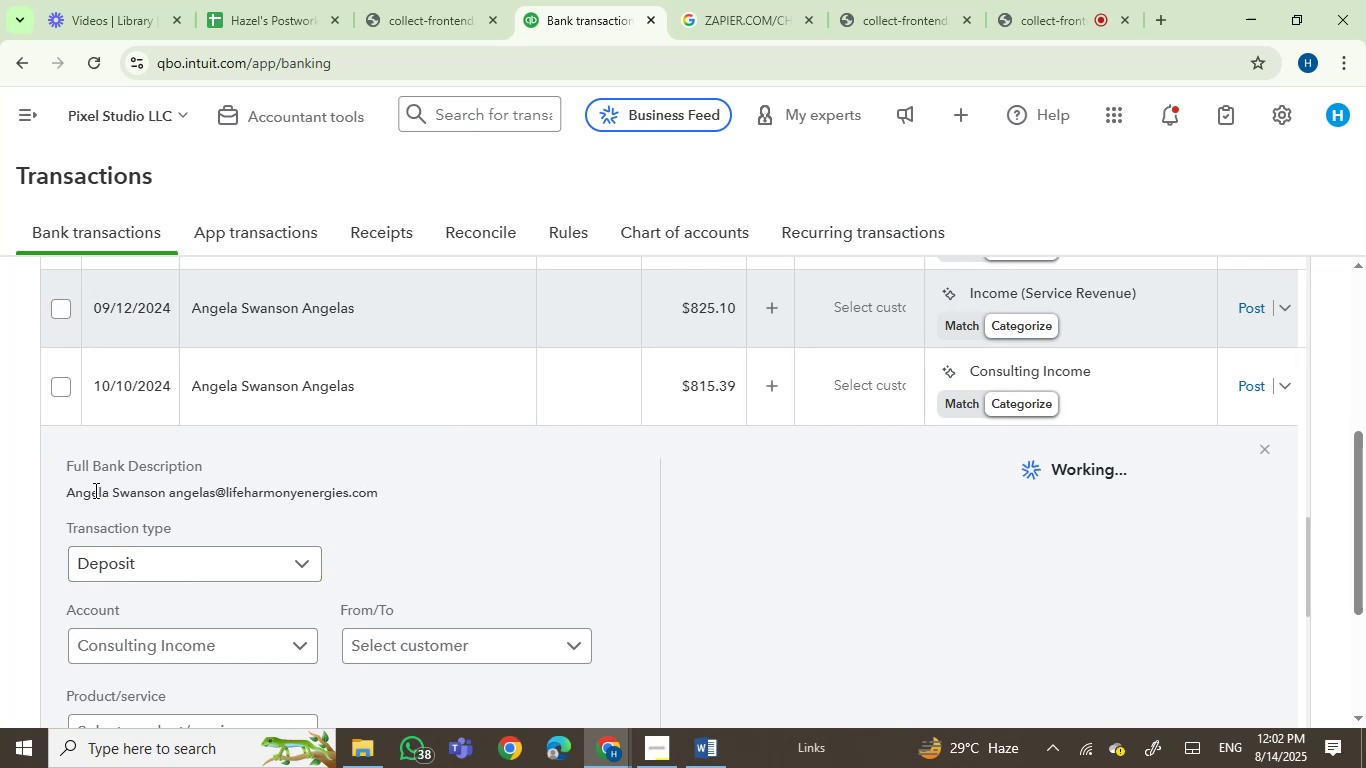 
left_click_drag(start_coordinate=[94, 490], to_coordinate=[122, 490])
 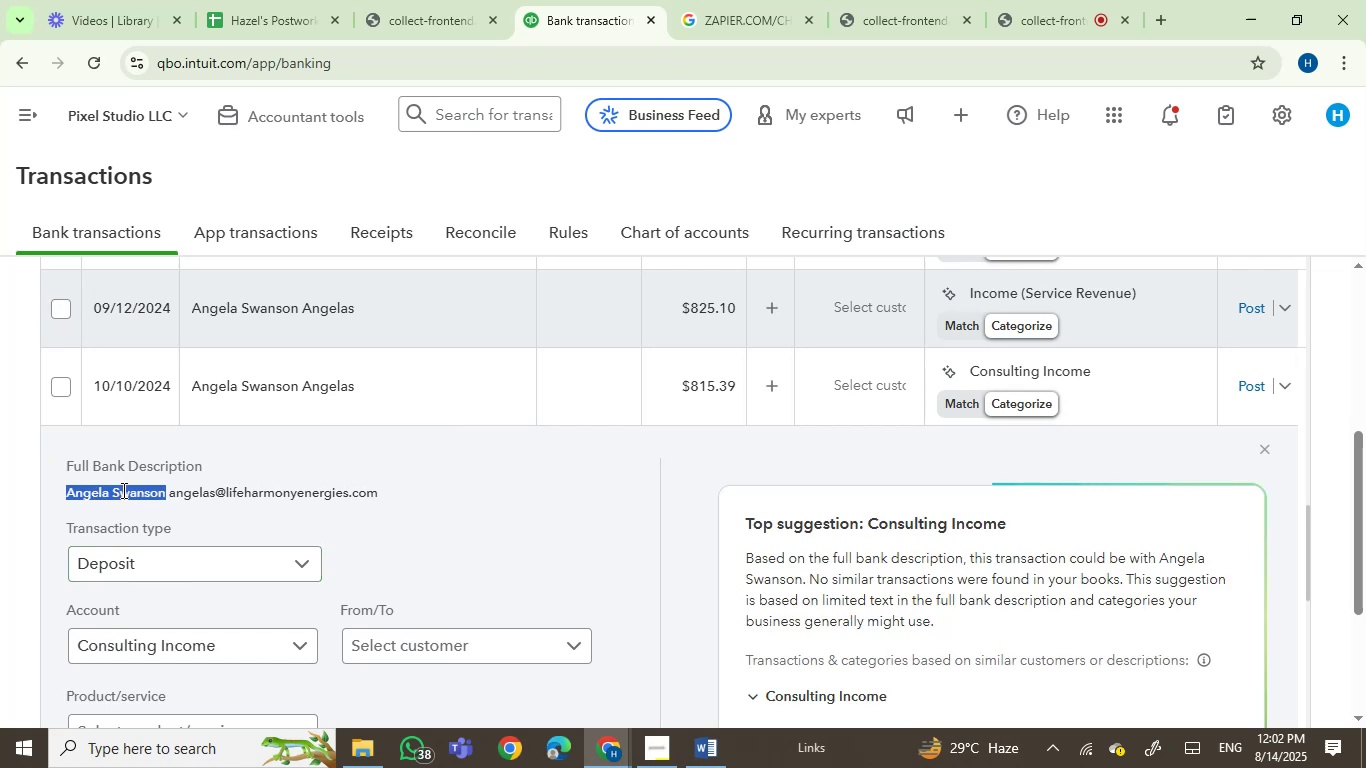 
key(Control+C)
 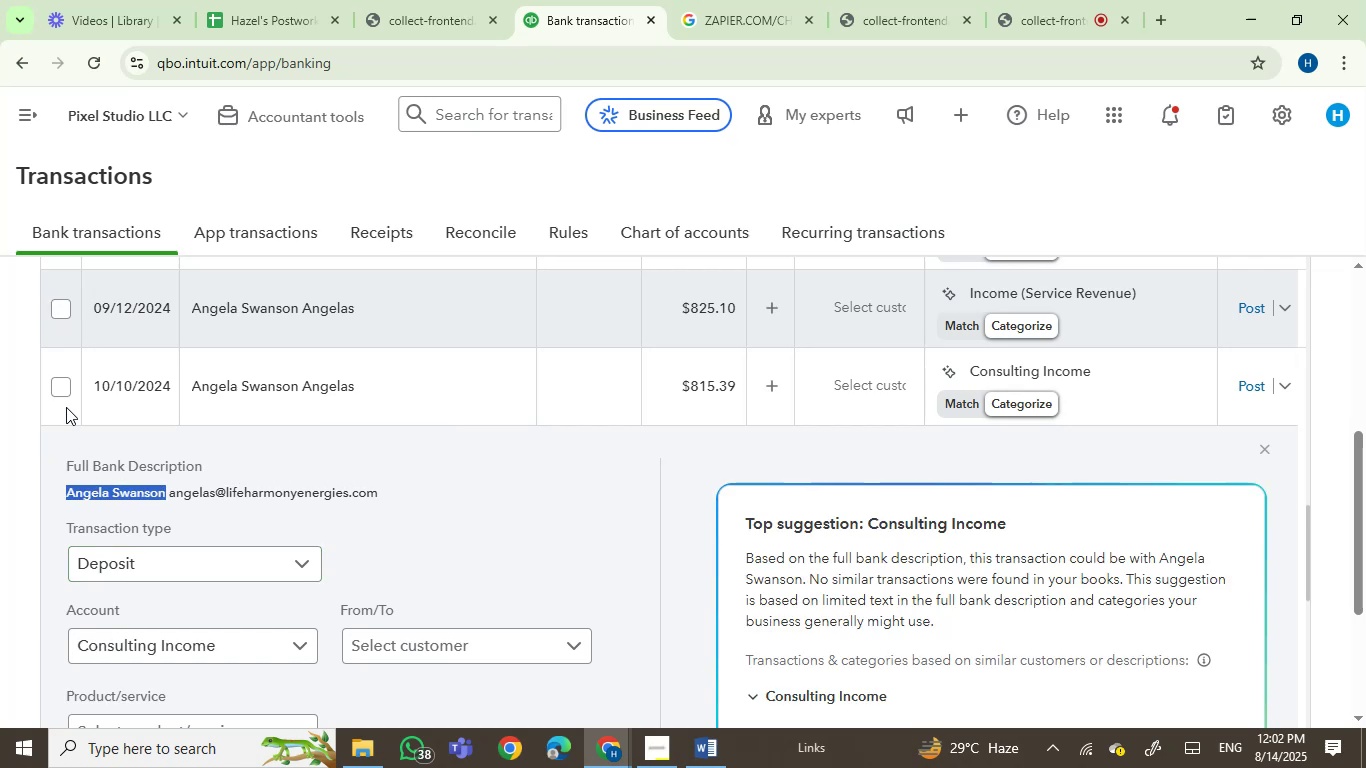 
left_click([65, 390])
 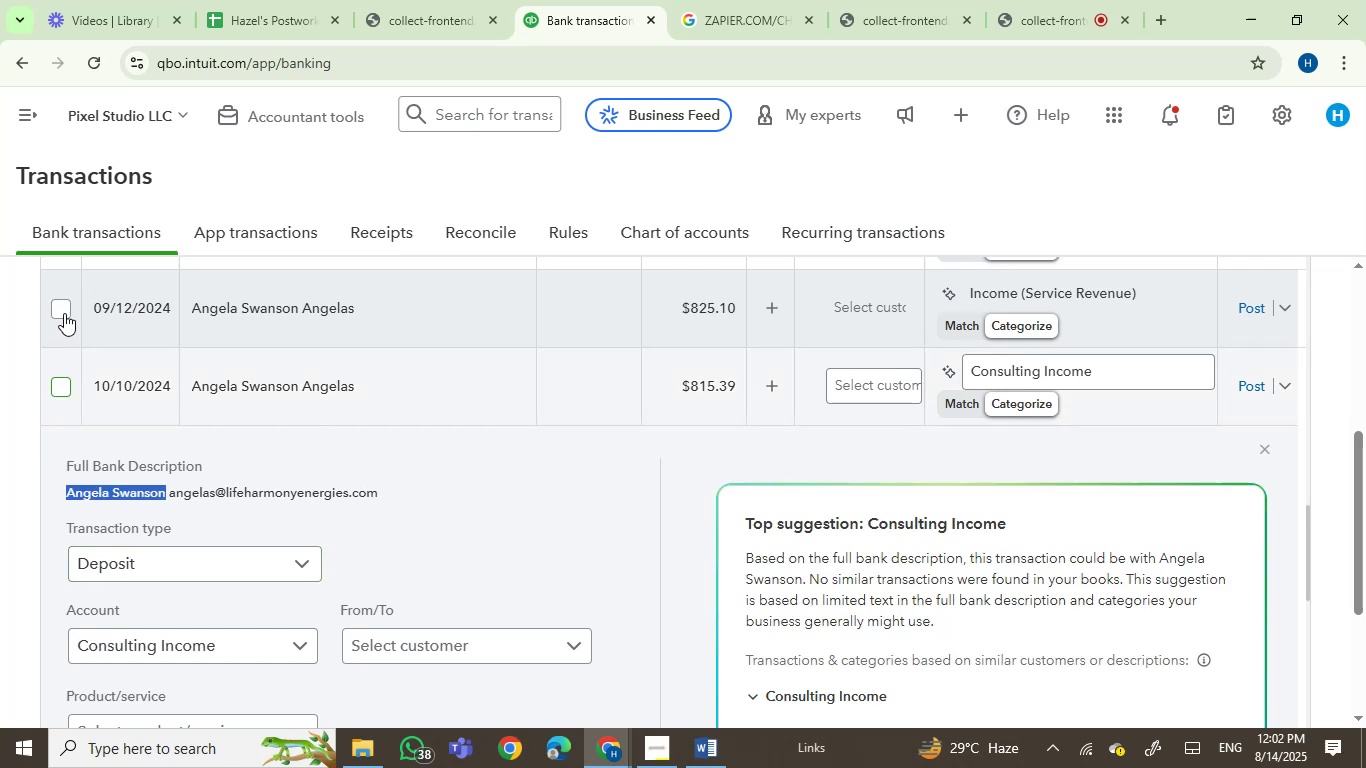 
left_click([62, 311])
 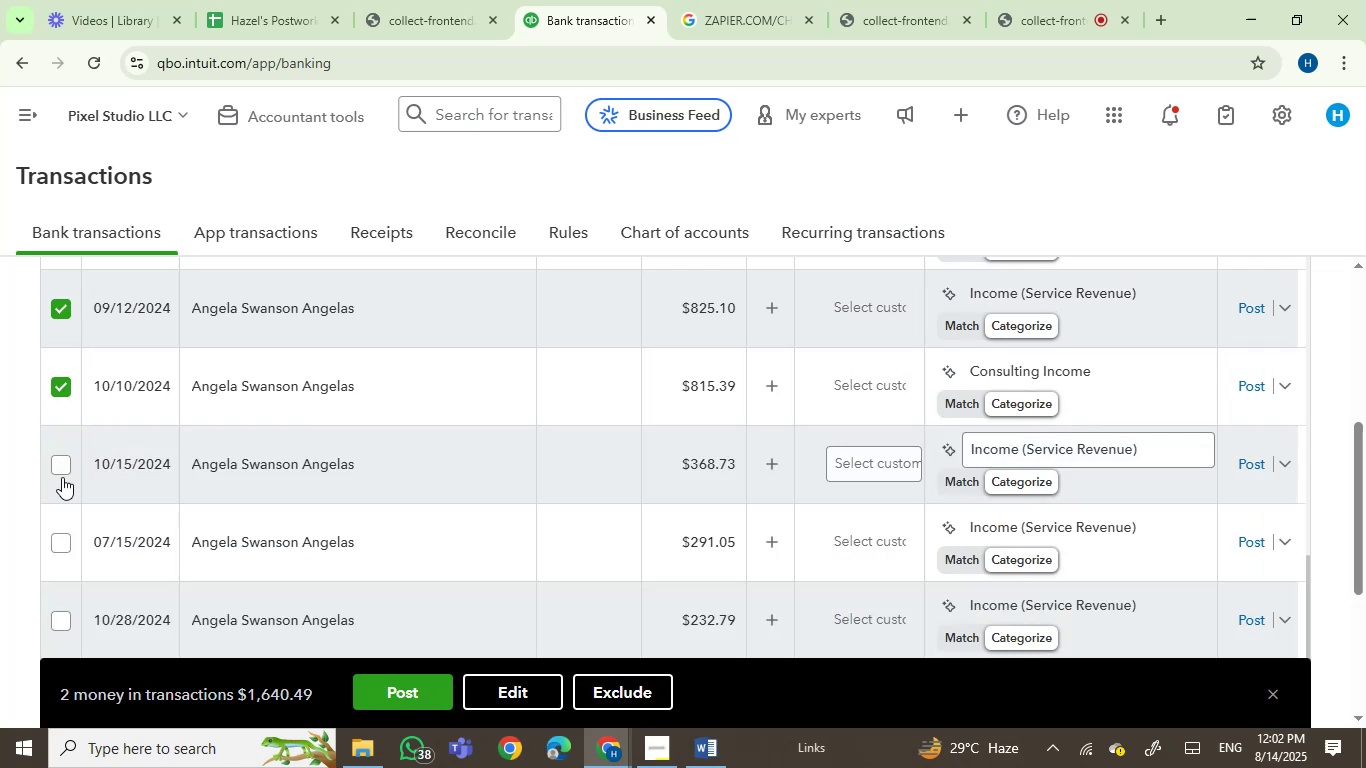 
left_click([61, 474])
 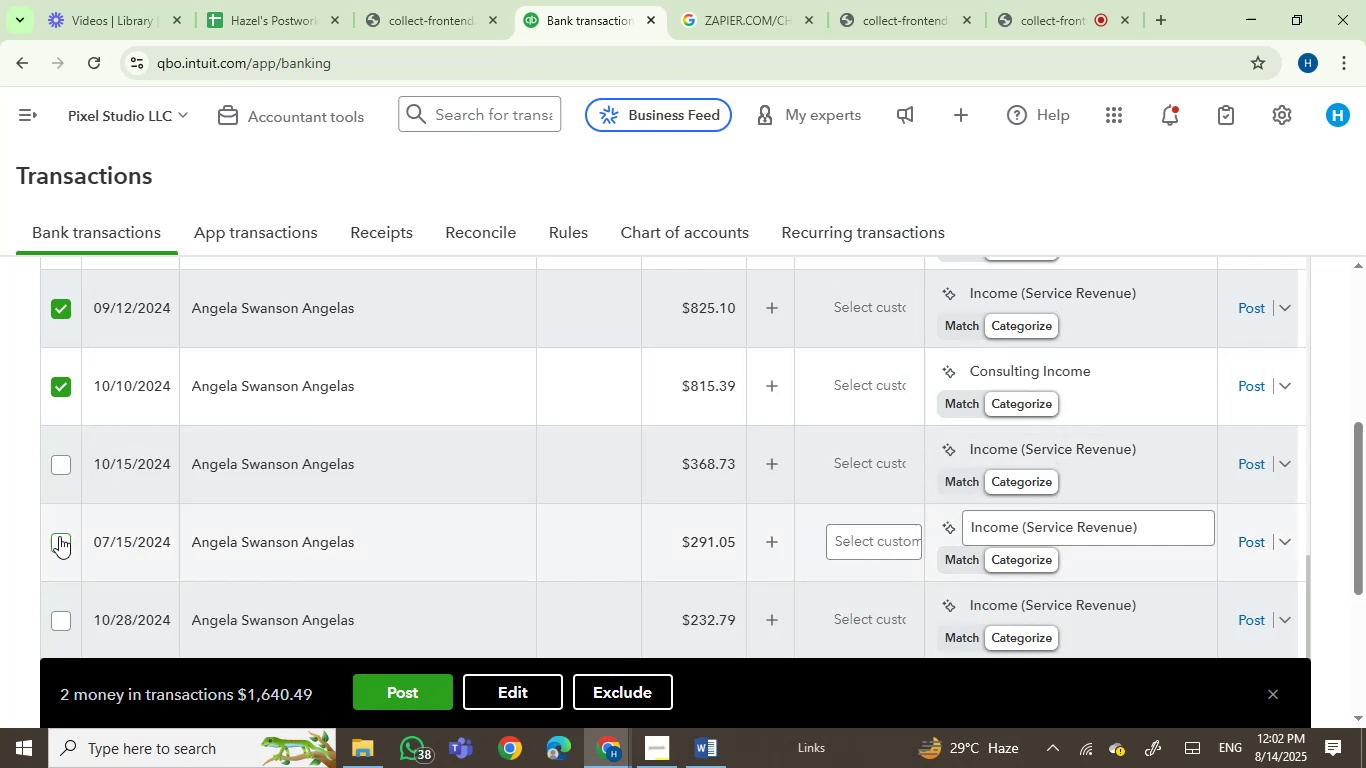 
left_click([59, 531])
 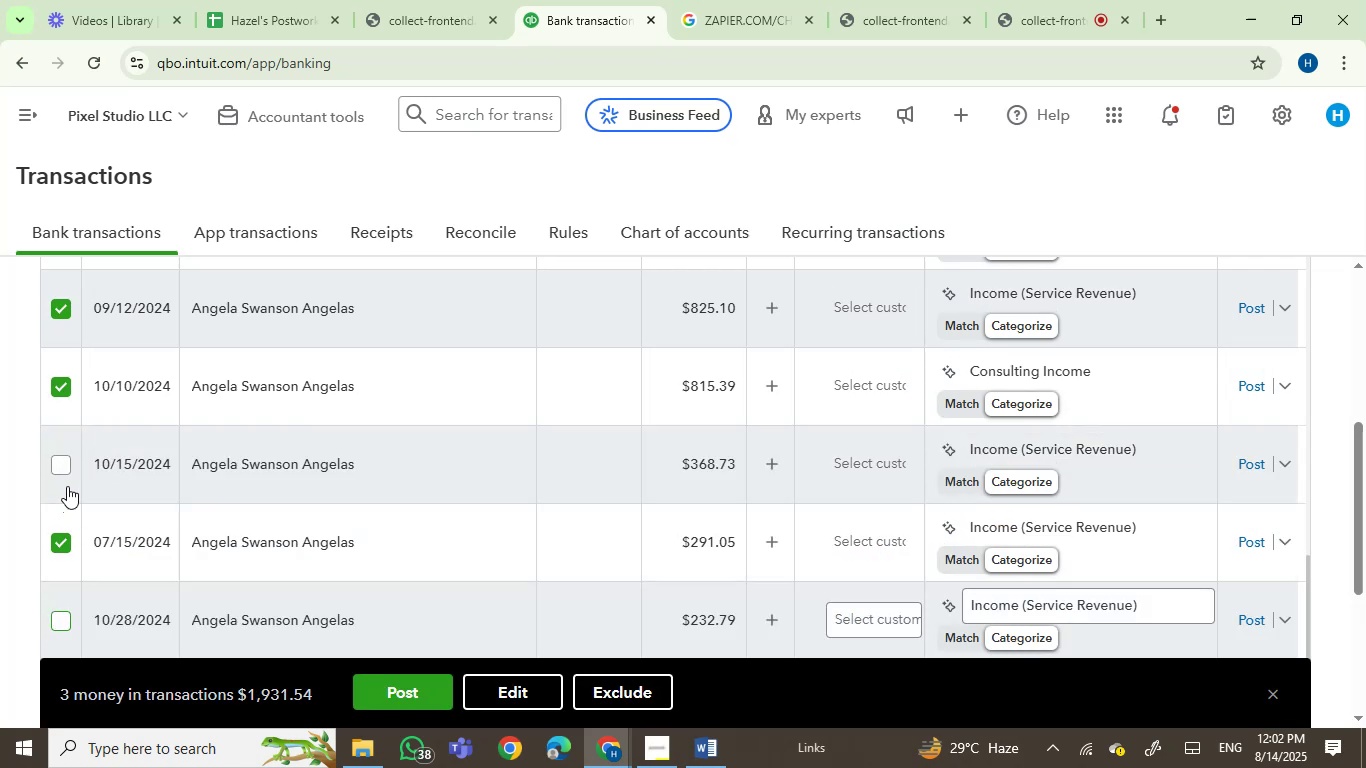 
left_click([56, 463])
 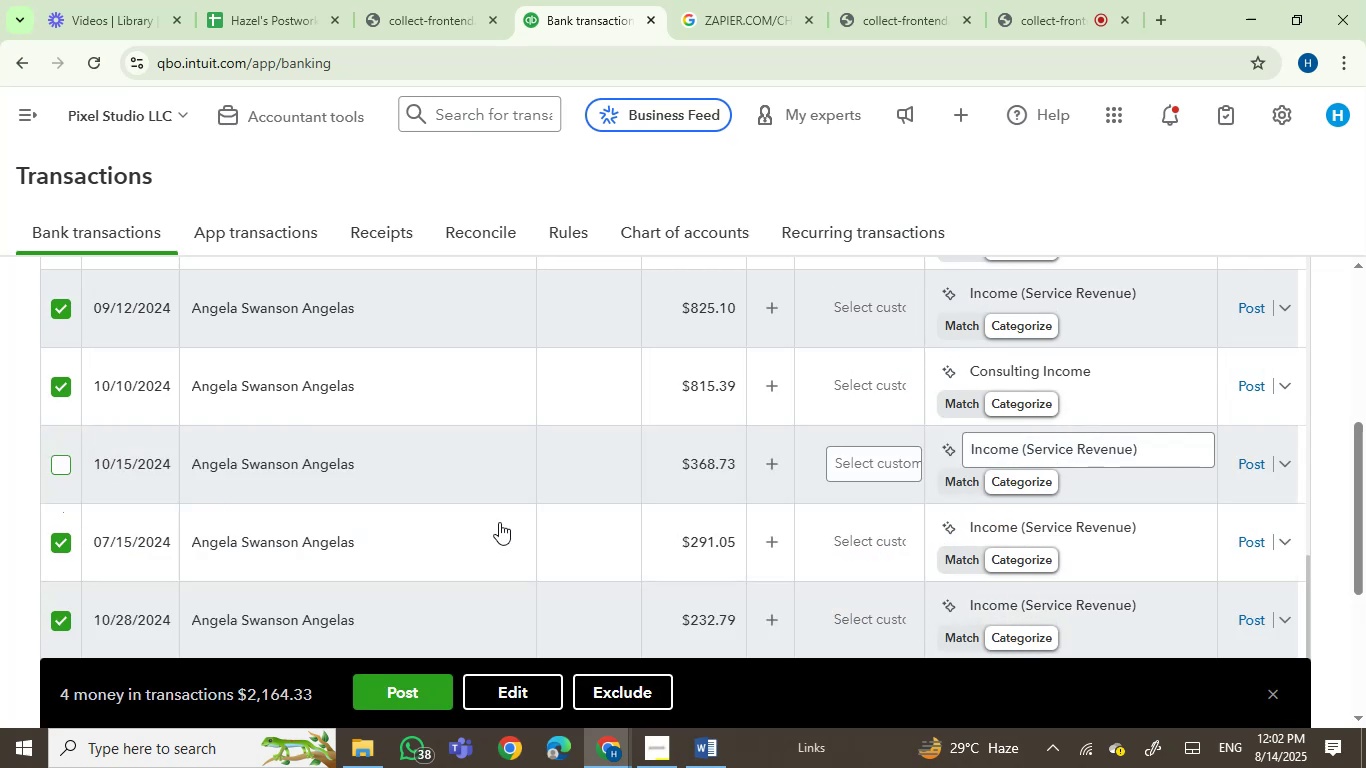 
scroll: coordinate [474, 524], scroll_direction: up, amount: 2.0
 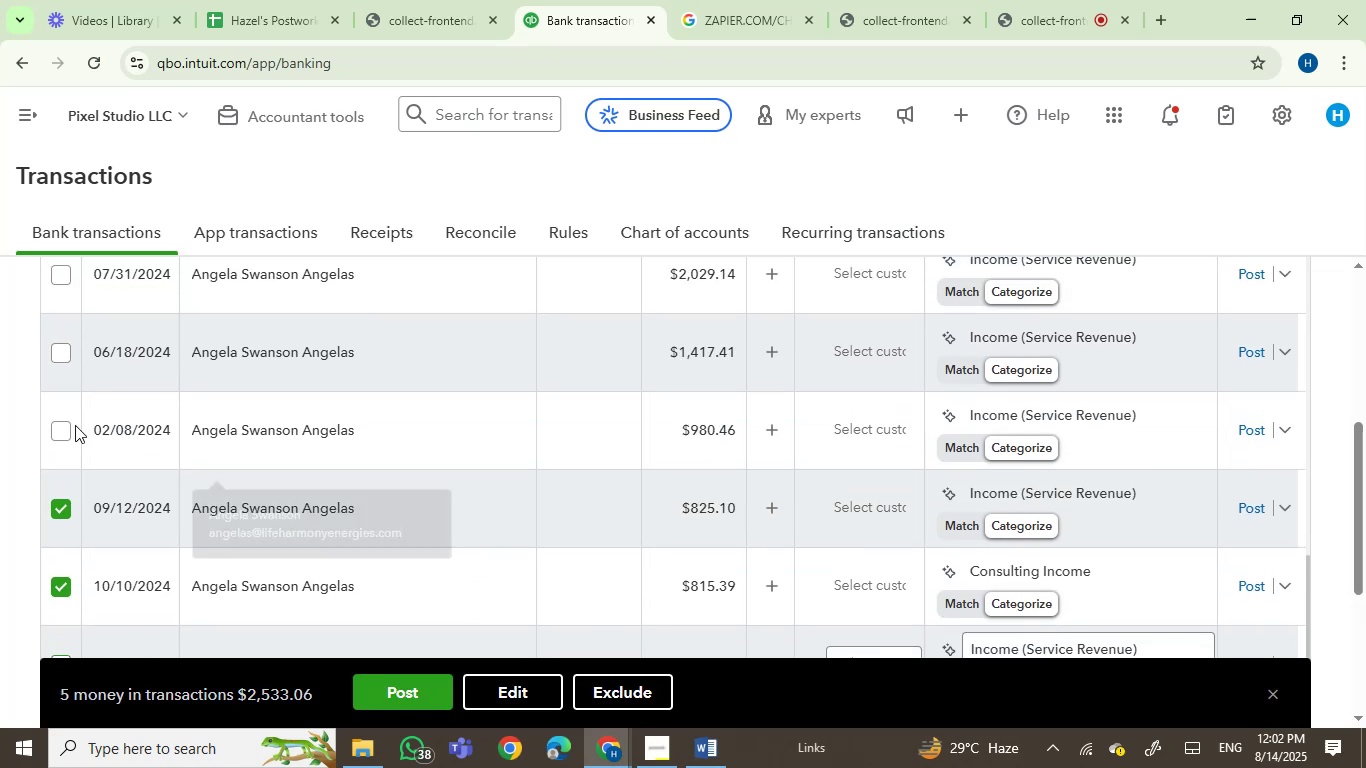 
left_click([63, 427])
 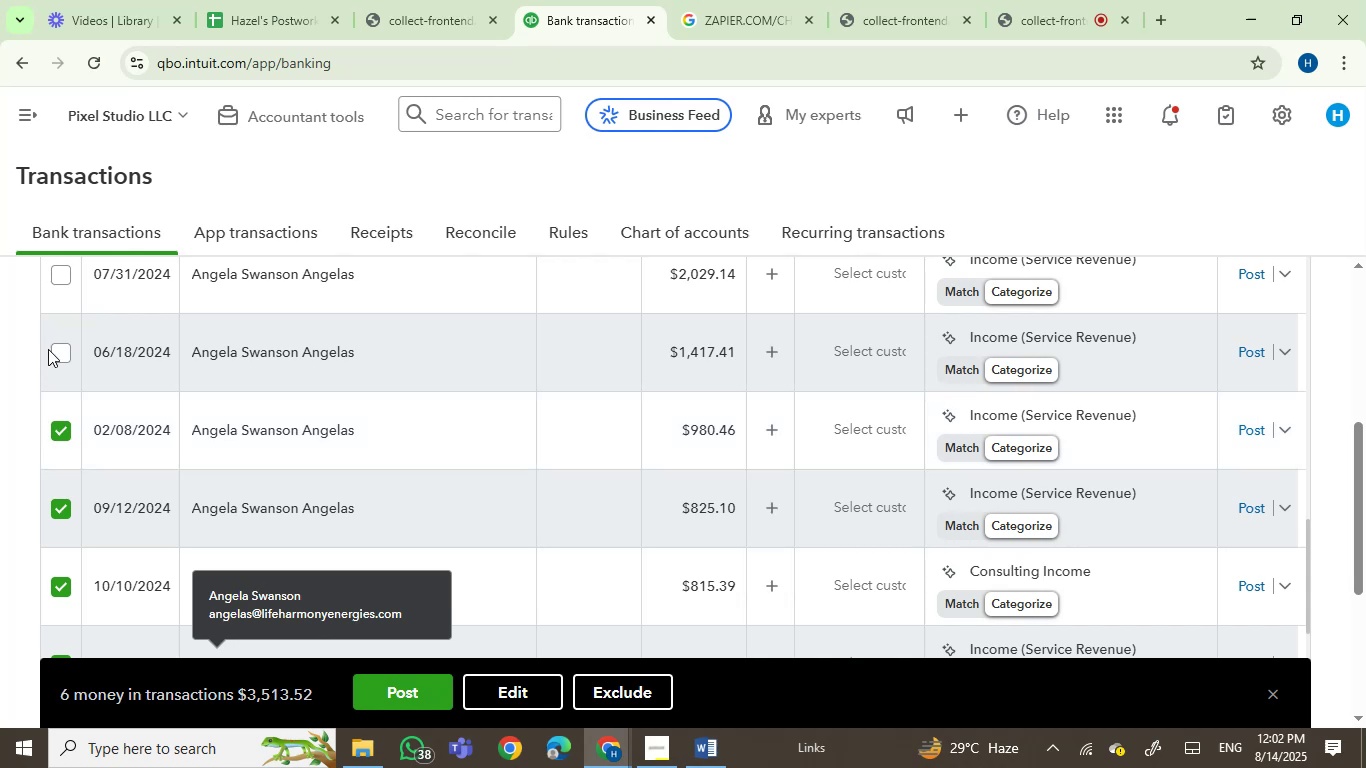 
left_click([61, 349])
 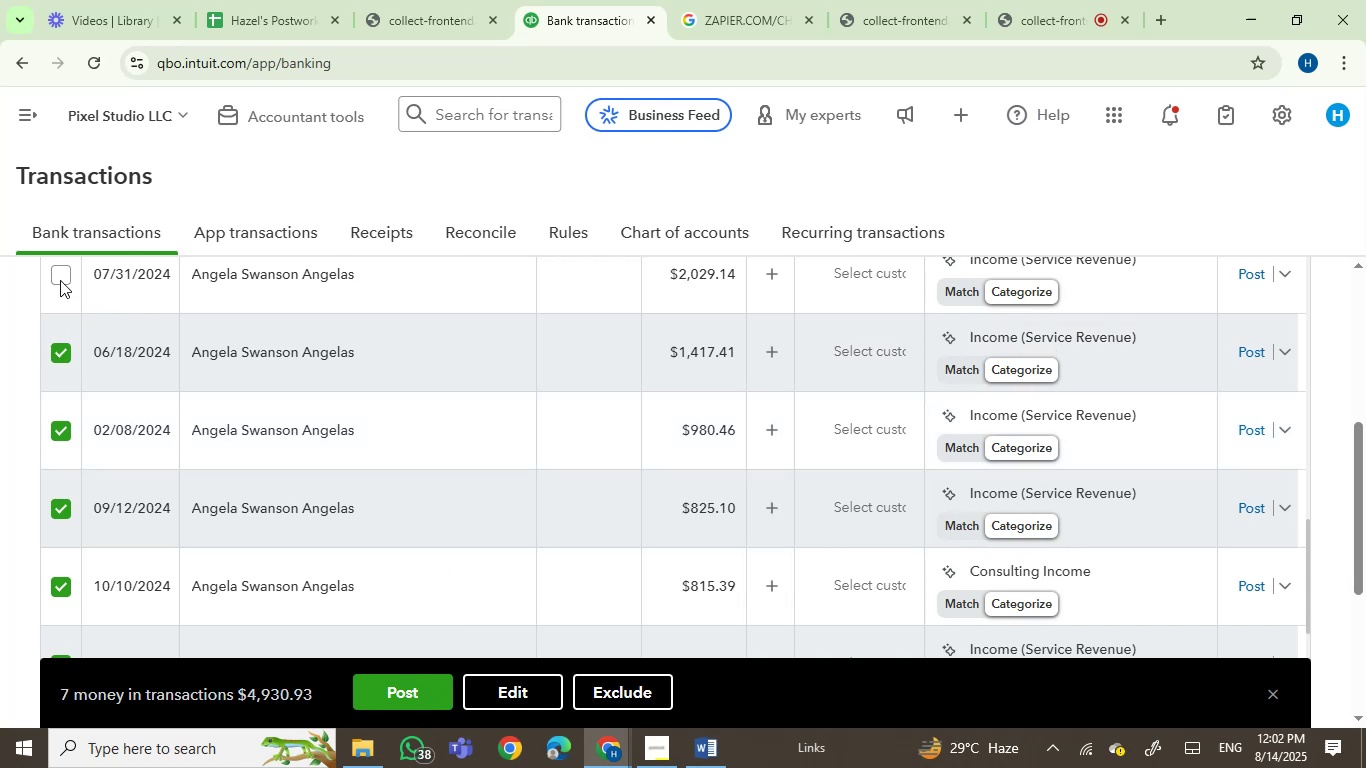 
left_click([60, 270])
 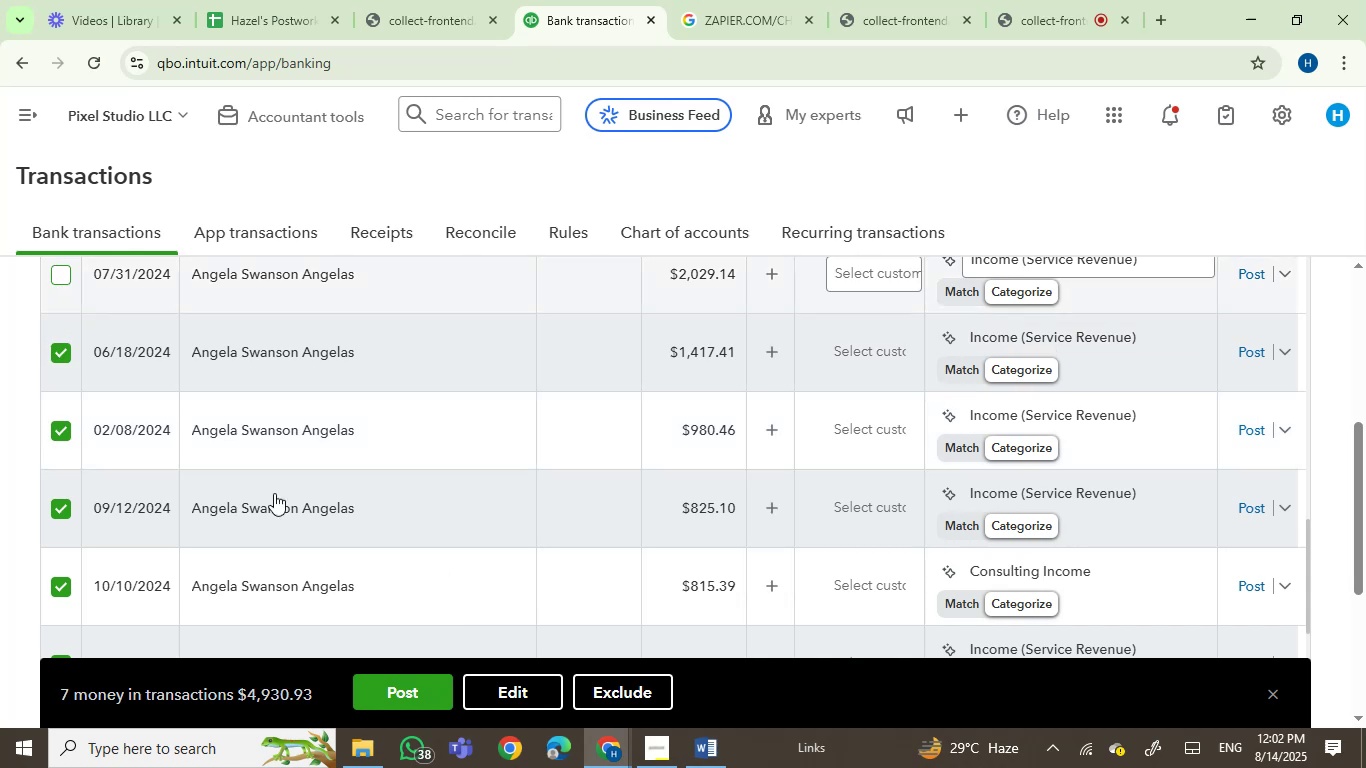 
scroll: coordinate [363, 572], scroll_direction: up, amount: 4.0
 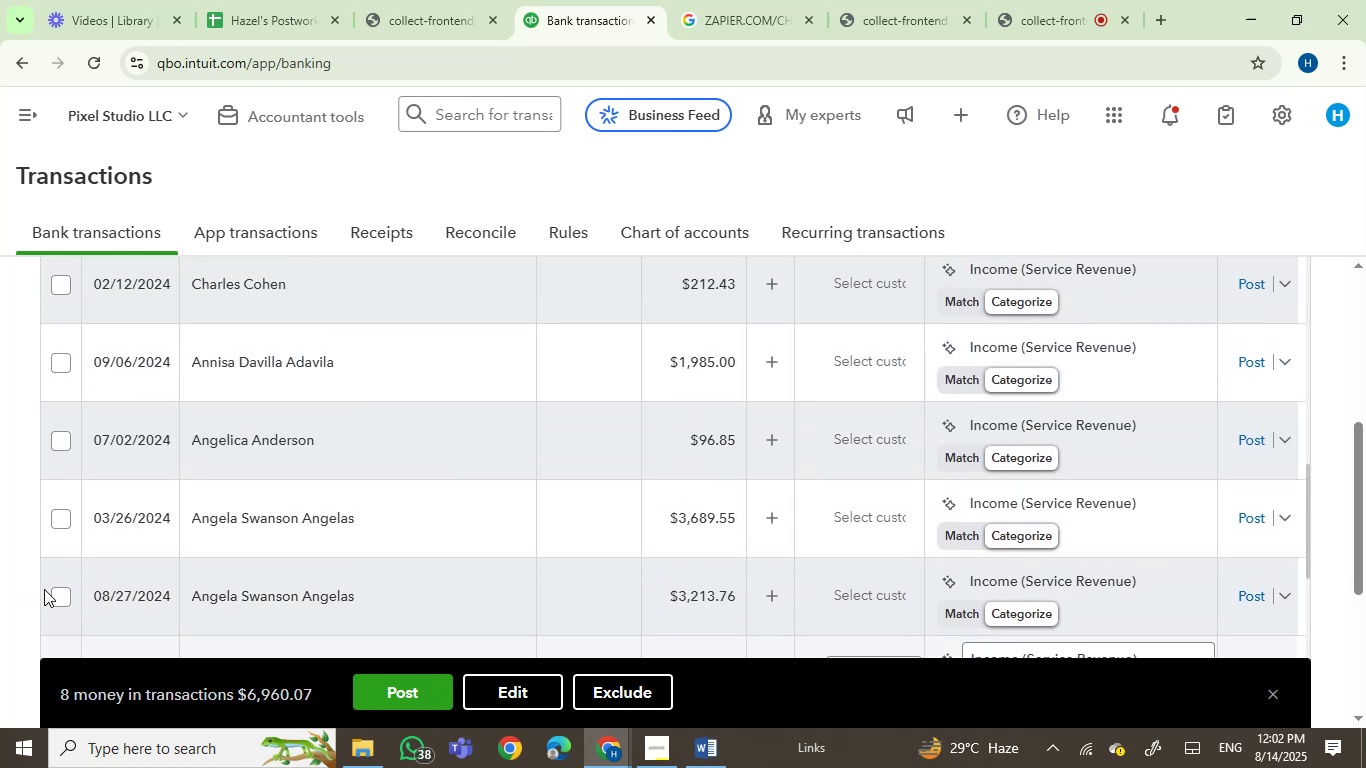 
left_click([53, 592])
 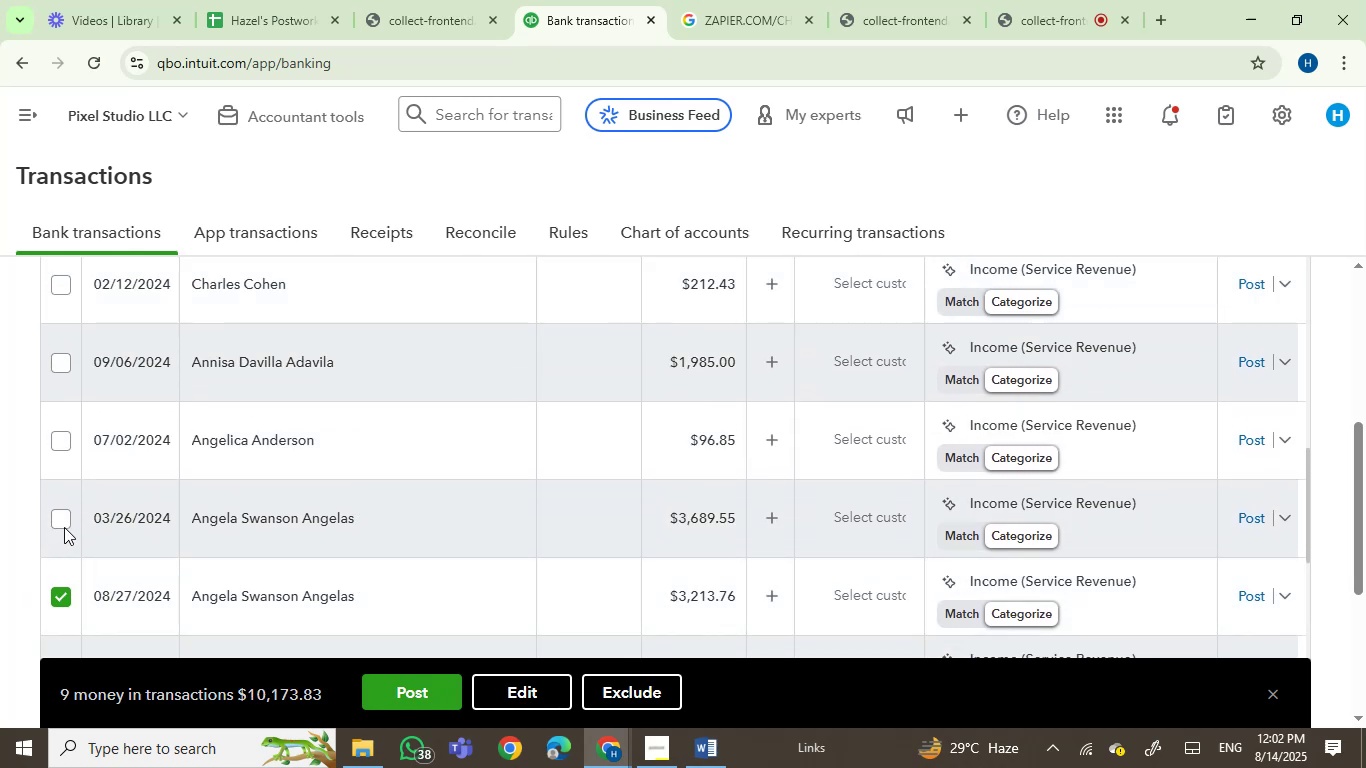 
left_click([64, 524])
 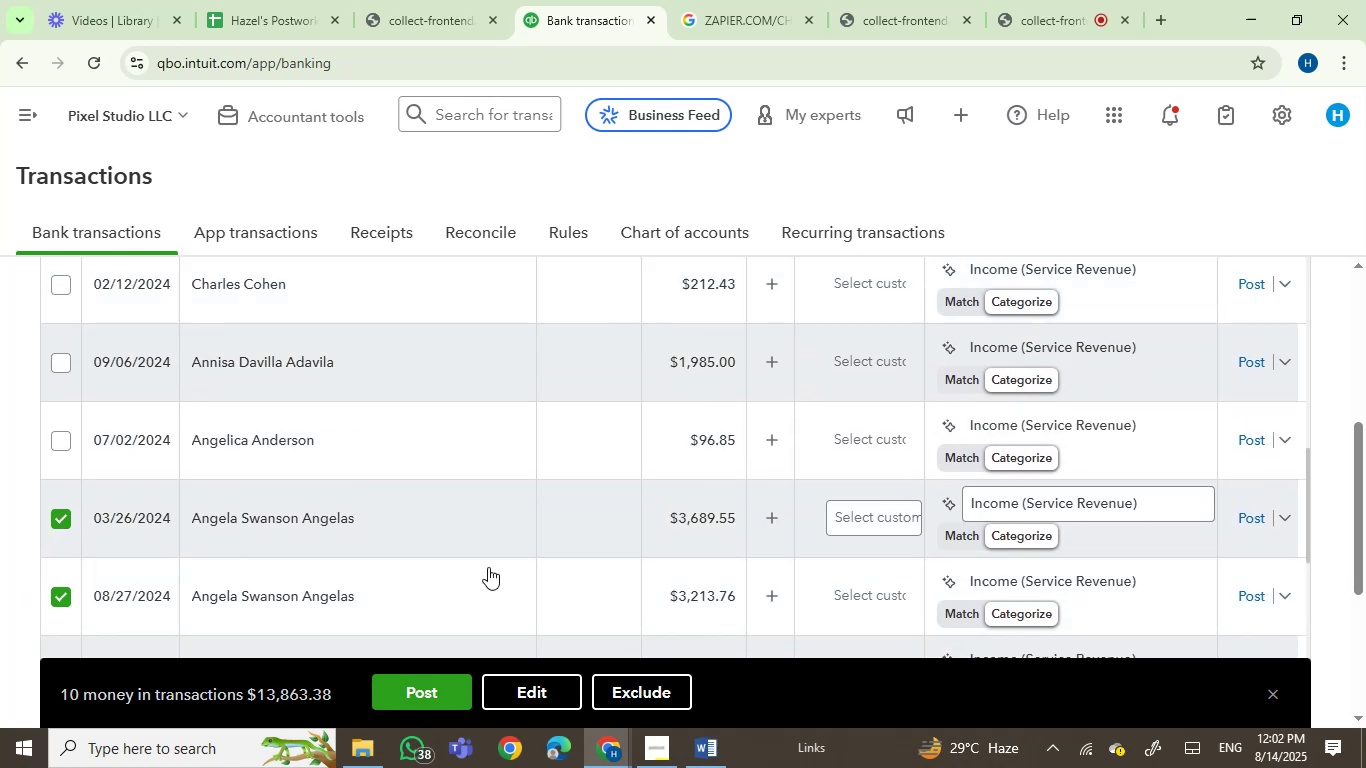 
scroll: coordinate [545, 561], scroll_direction: down, amount: 7.0
 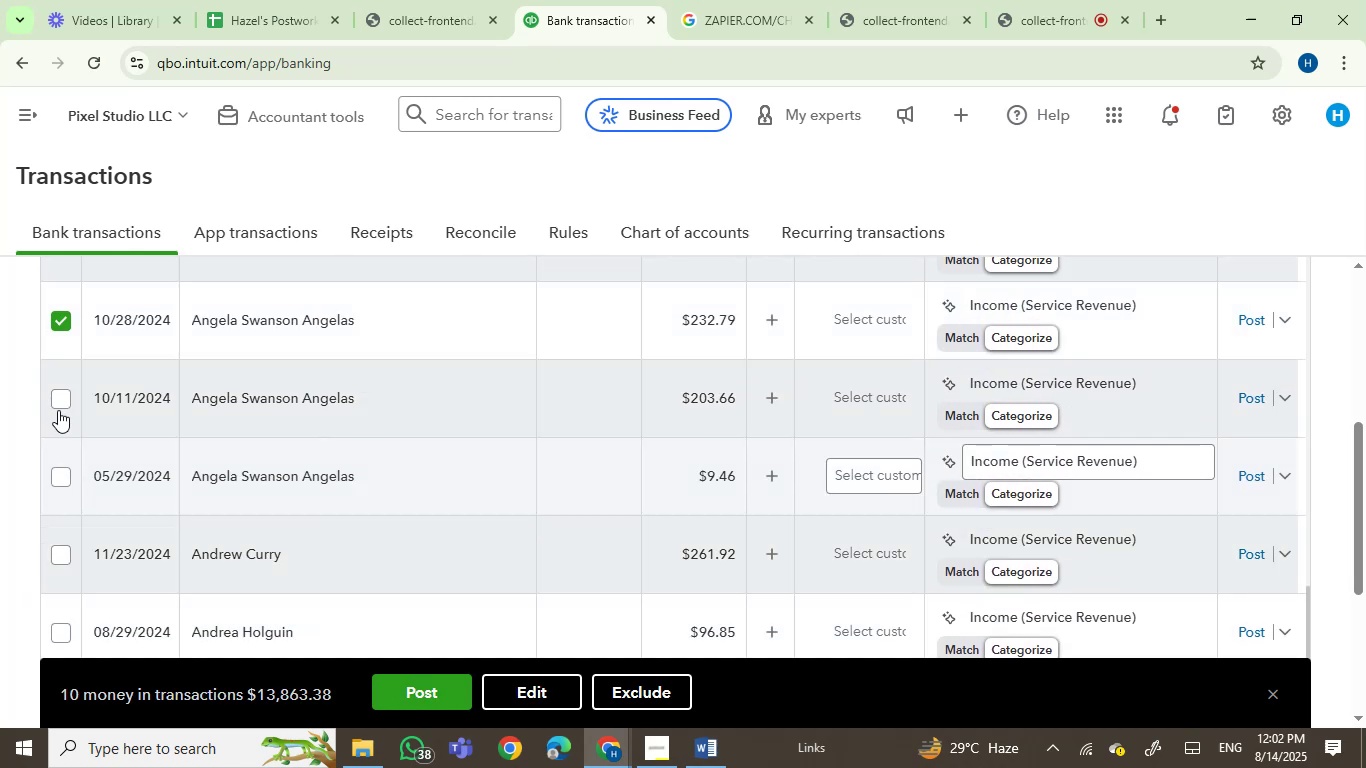 
left_click([61, 394])
 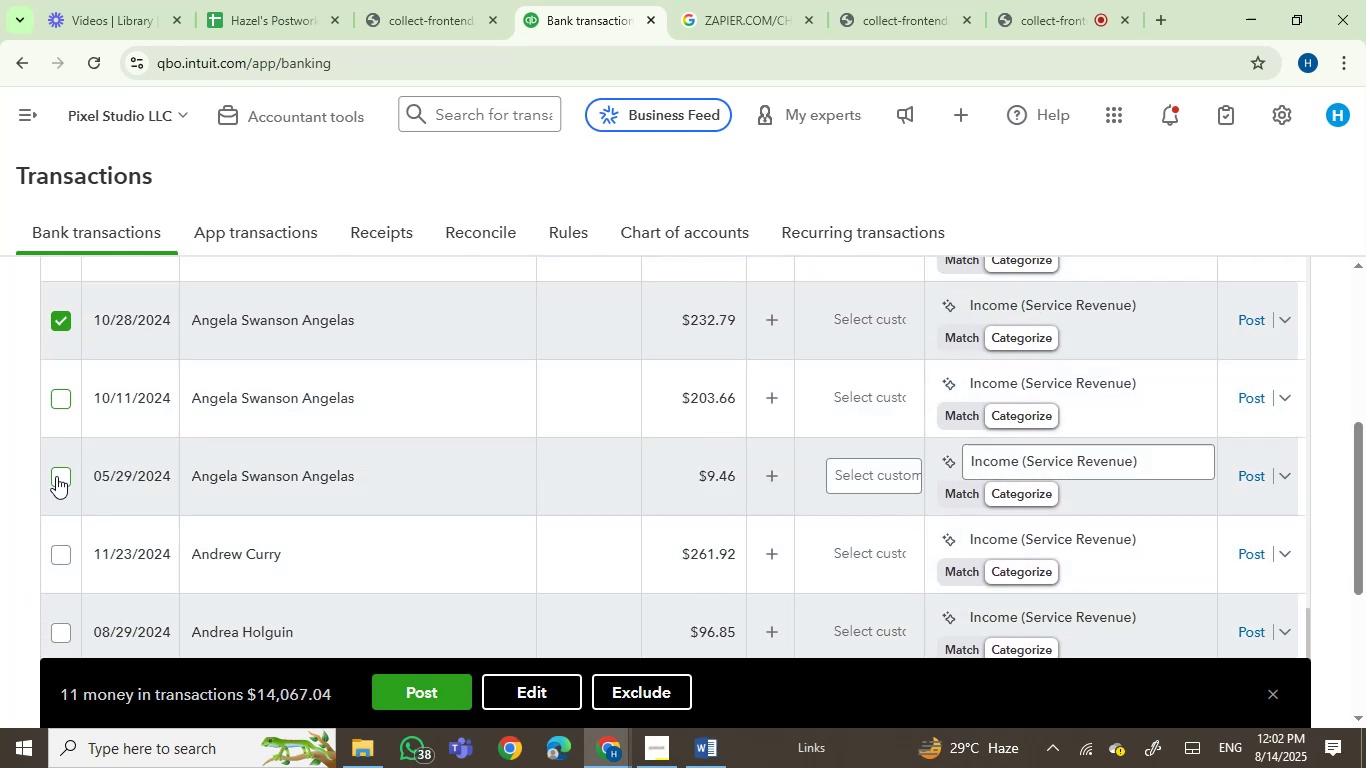 
left_click([59, 477])
 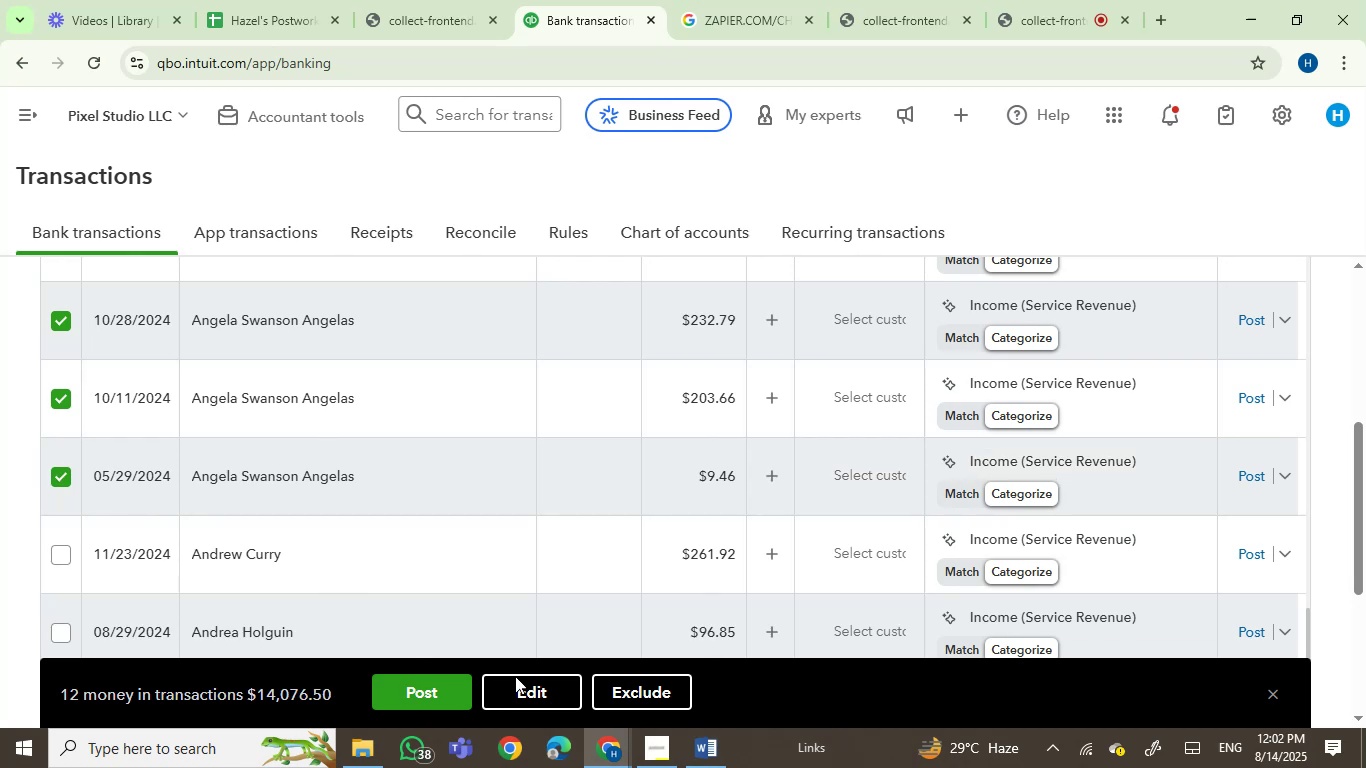 
left_click([520, 678])
 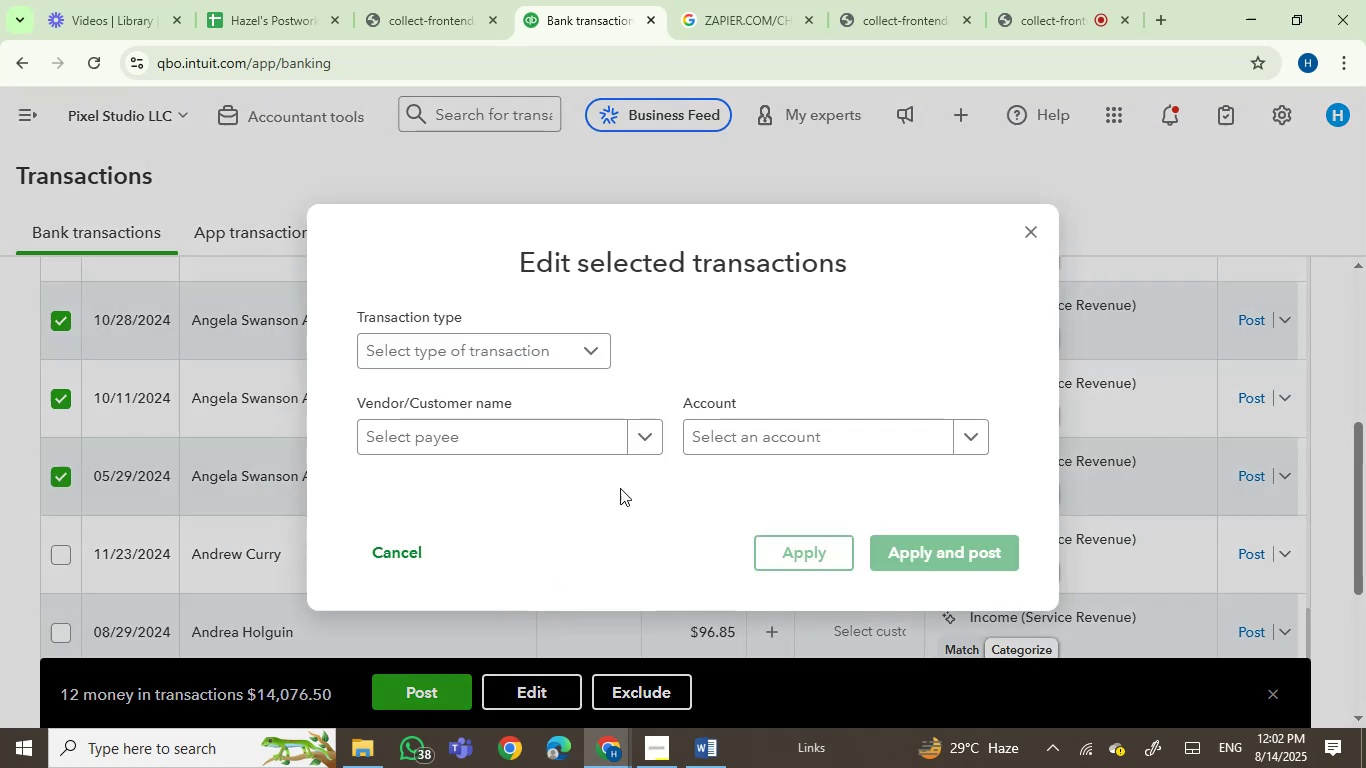 
left_click([517, 433])
 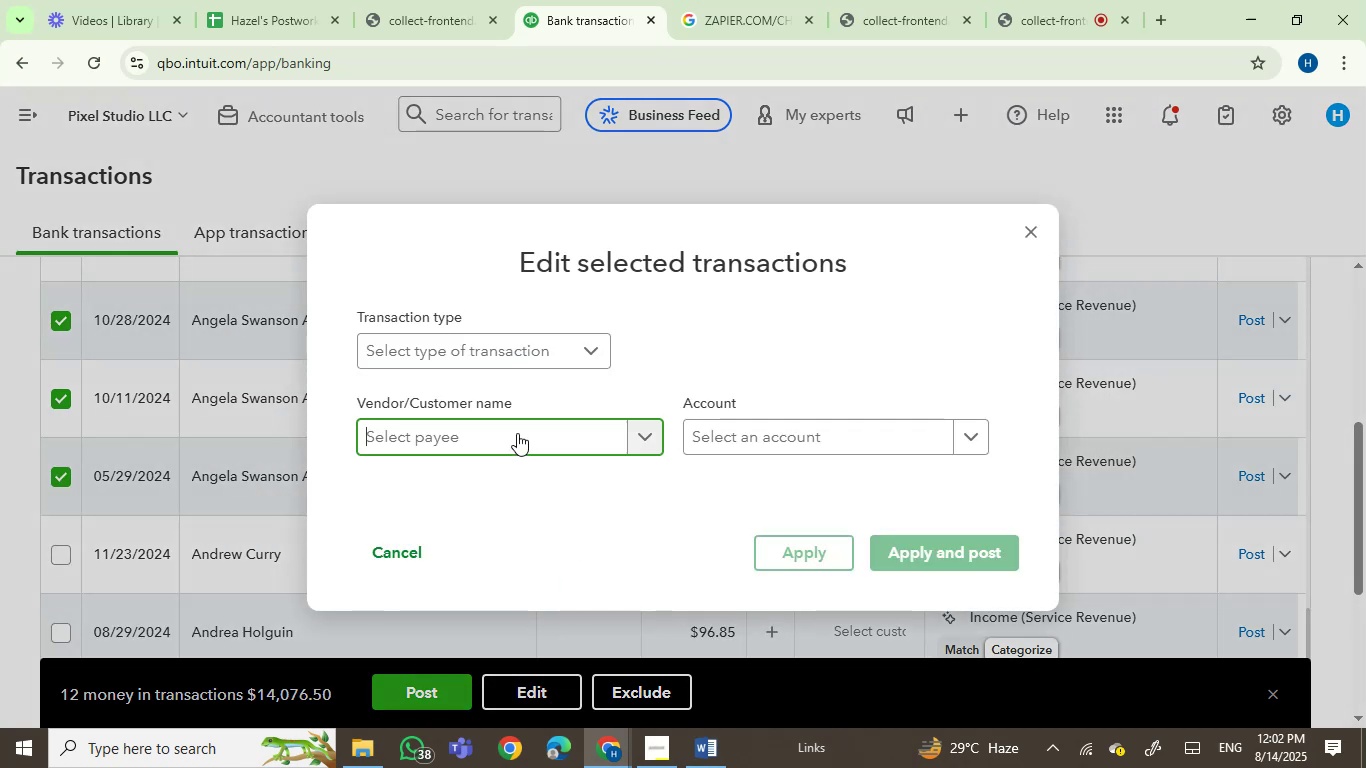 
key(Control+V)
 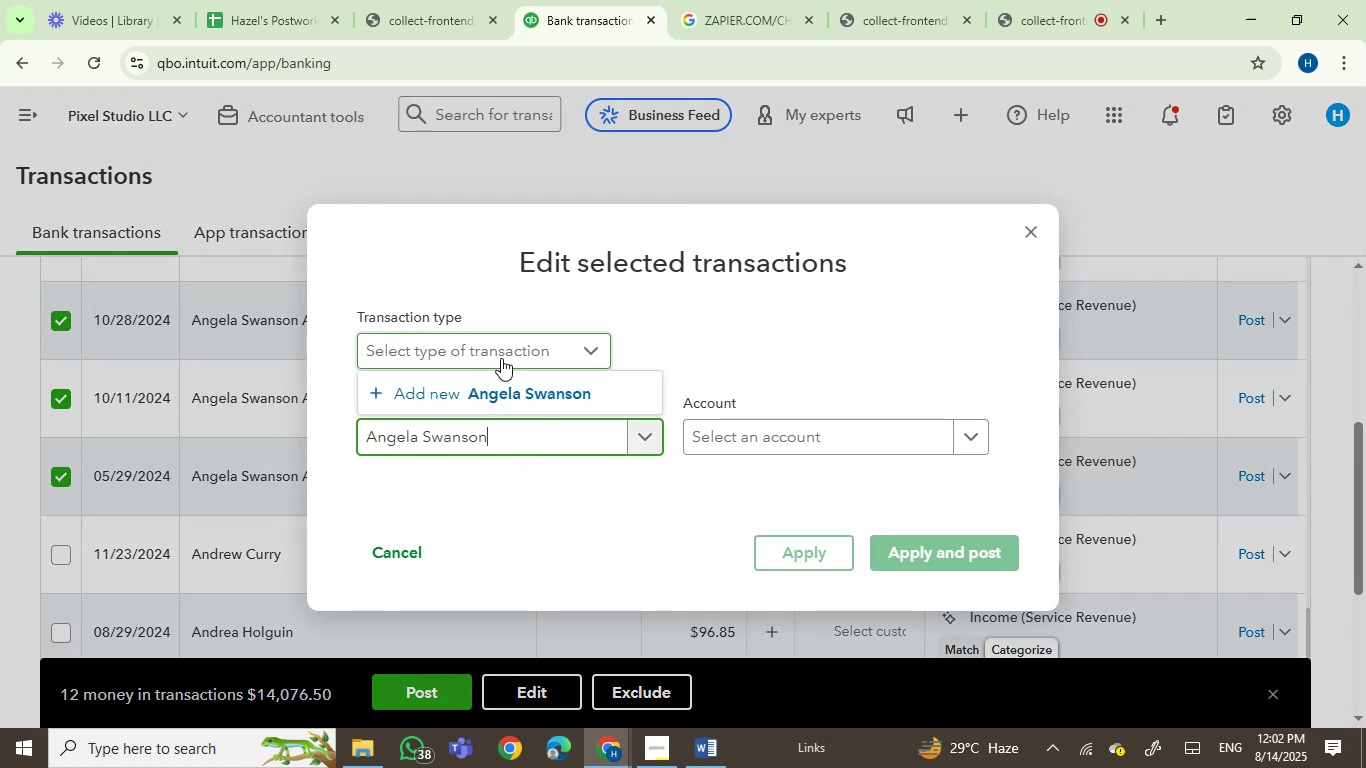 
left_click([488, 399])
 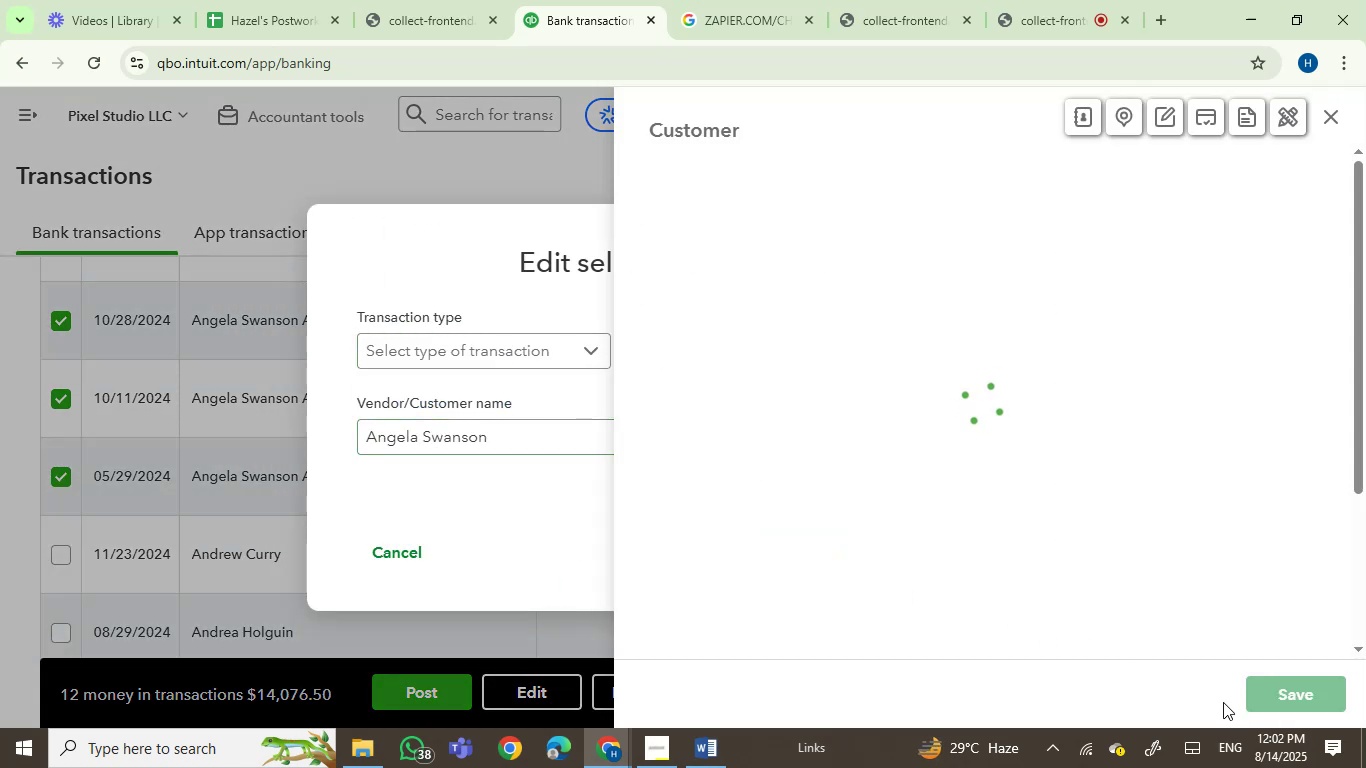 
left_click([1261, 697])
 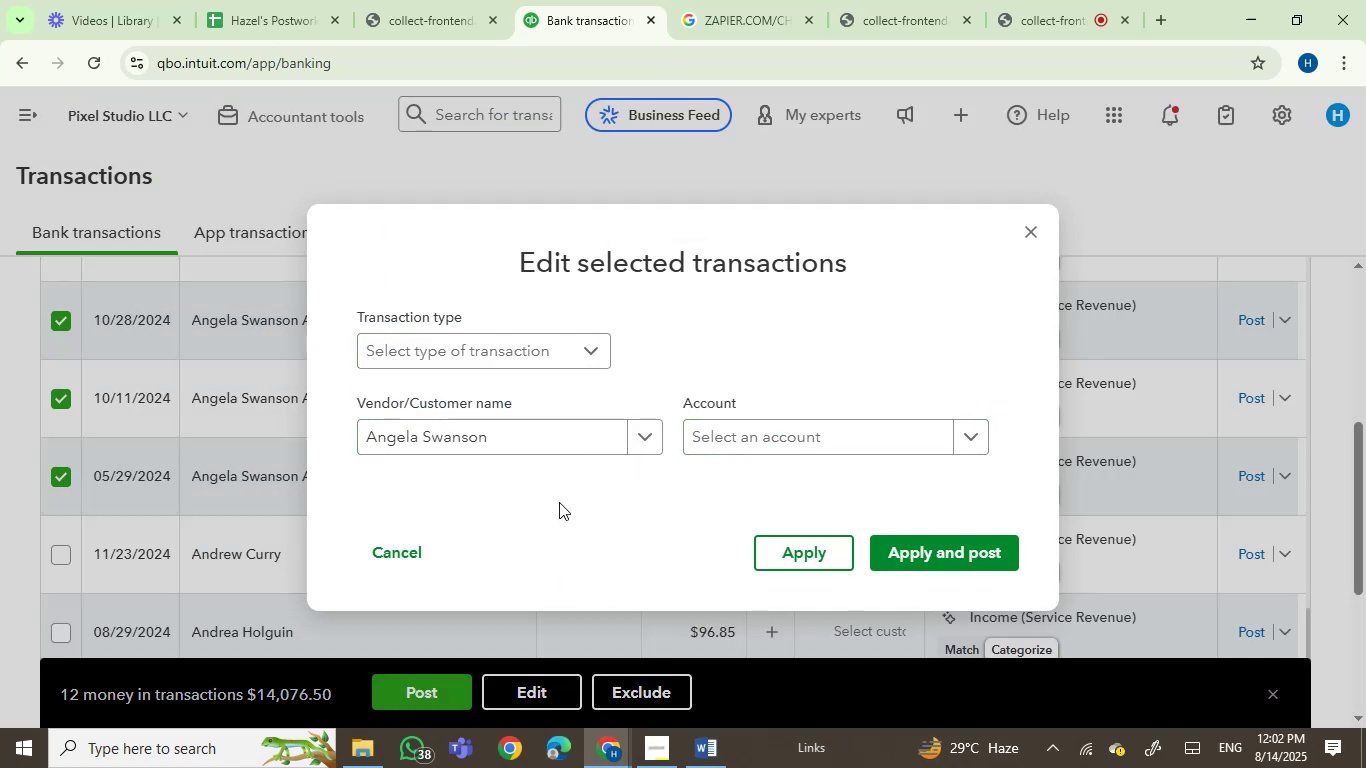 
left_click([738, 436])
 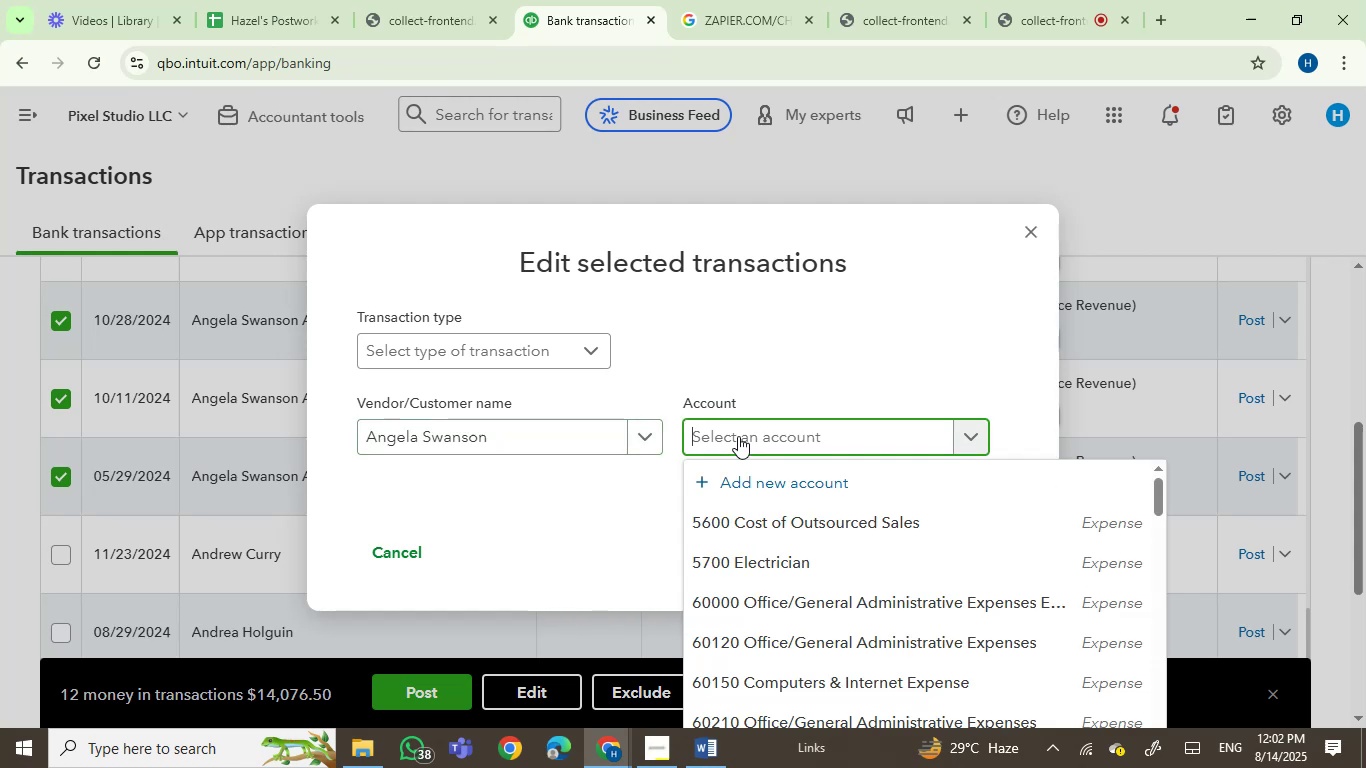 
type(serv)
 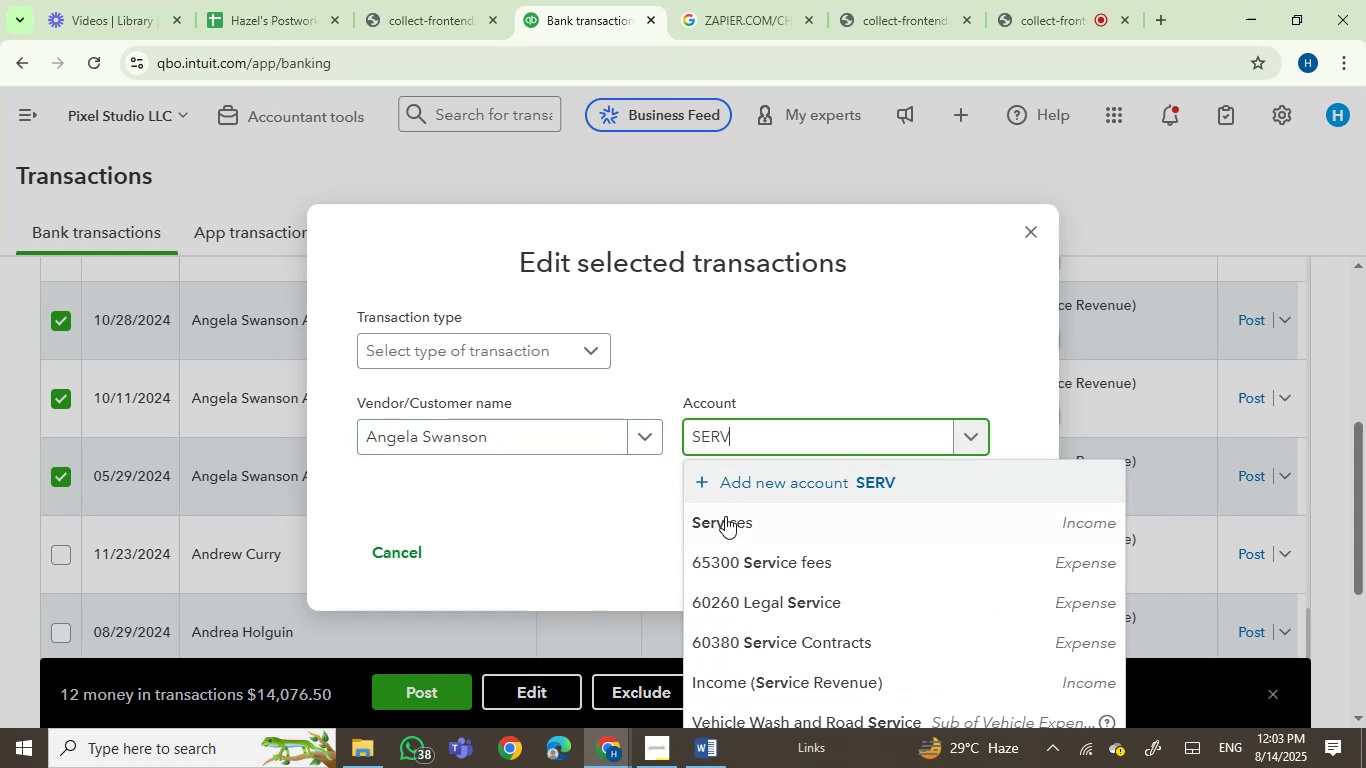 
left_click([726, 517])
 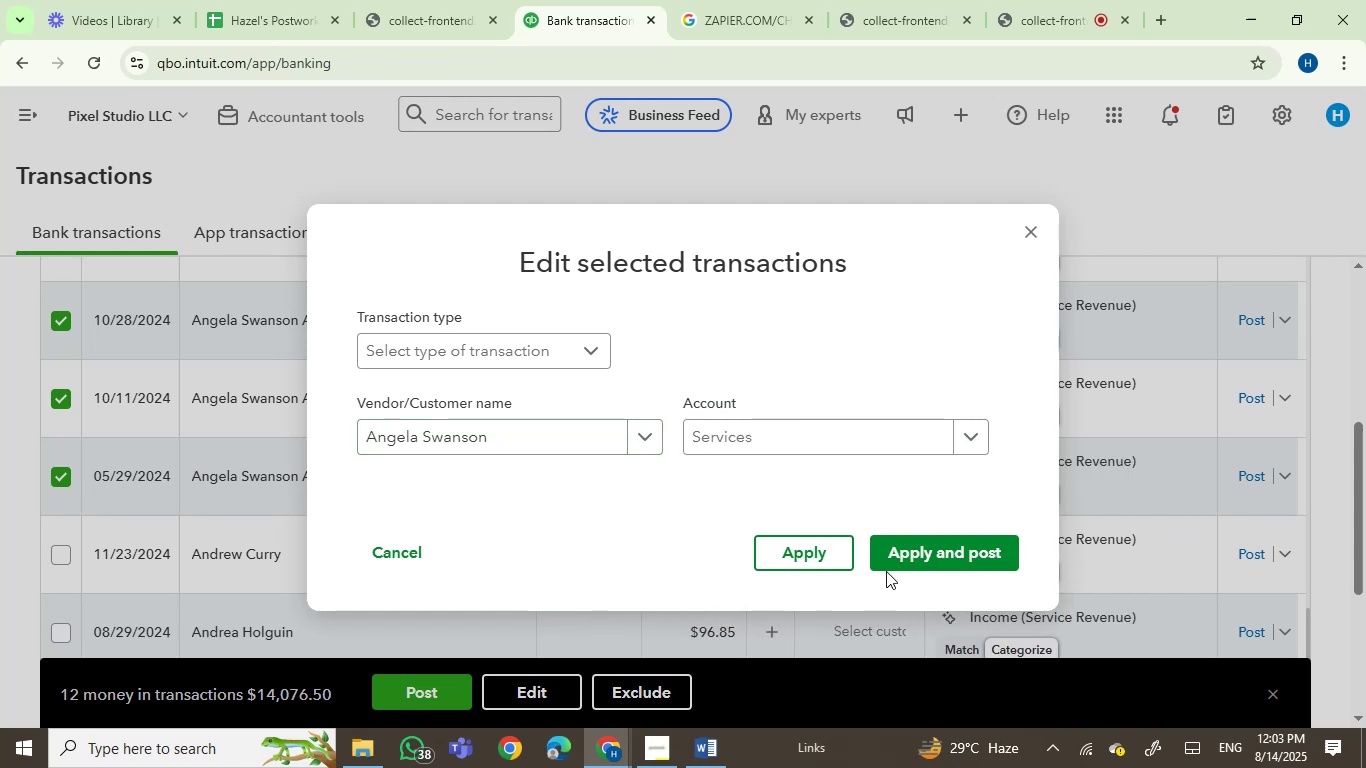 
left_click([912, 562])
 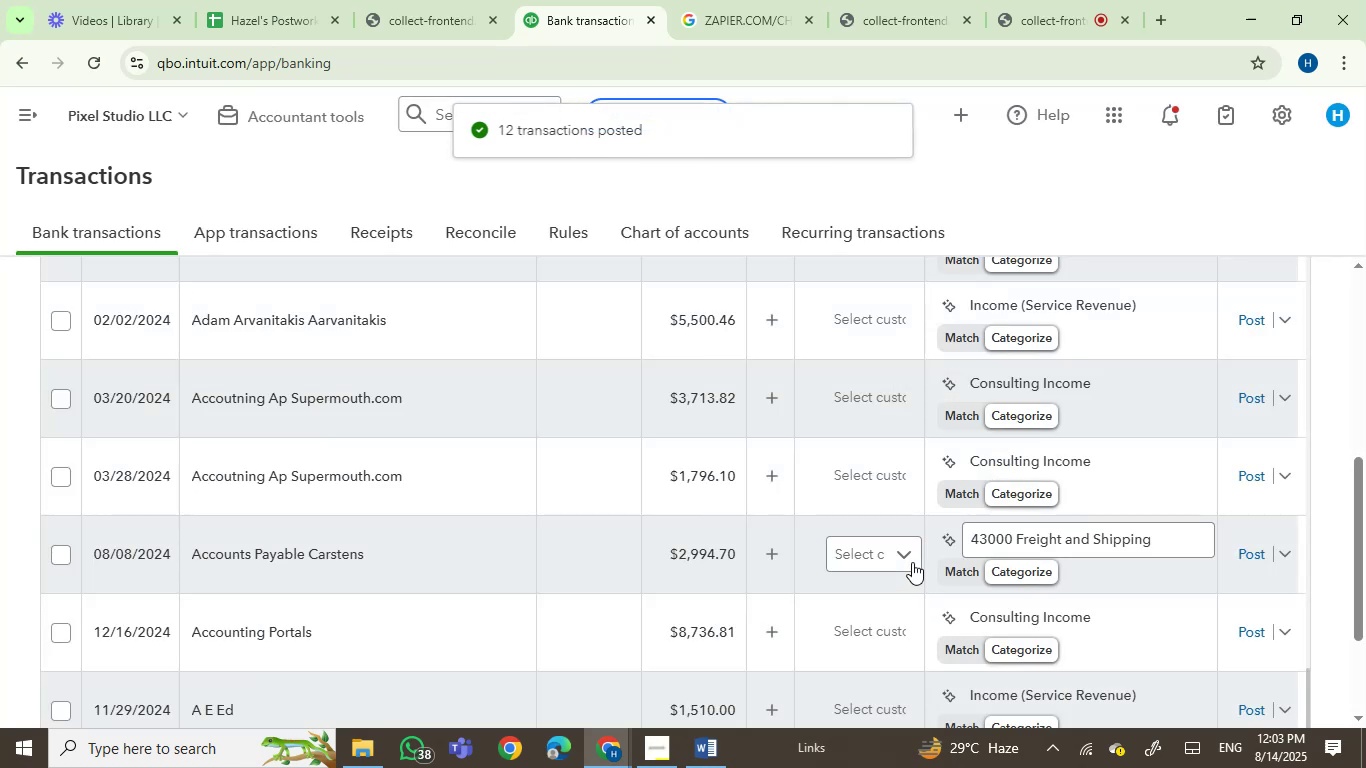 
wait(11.27)
 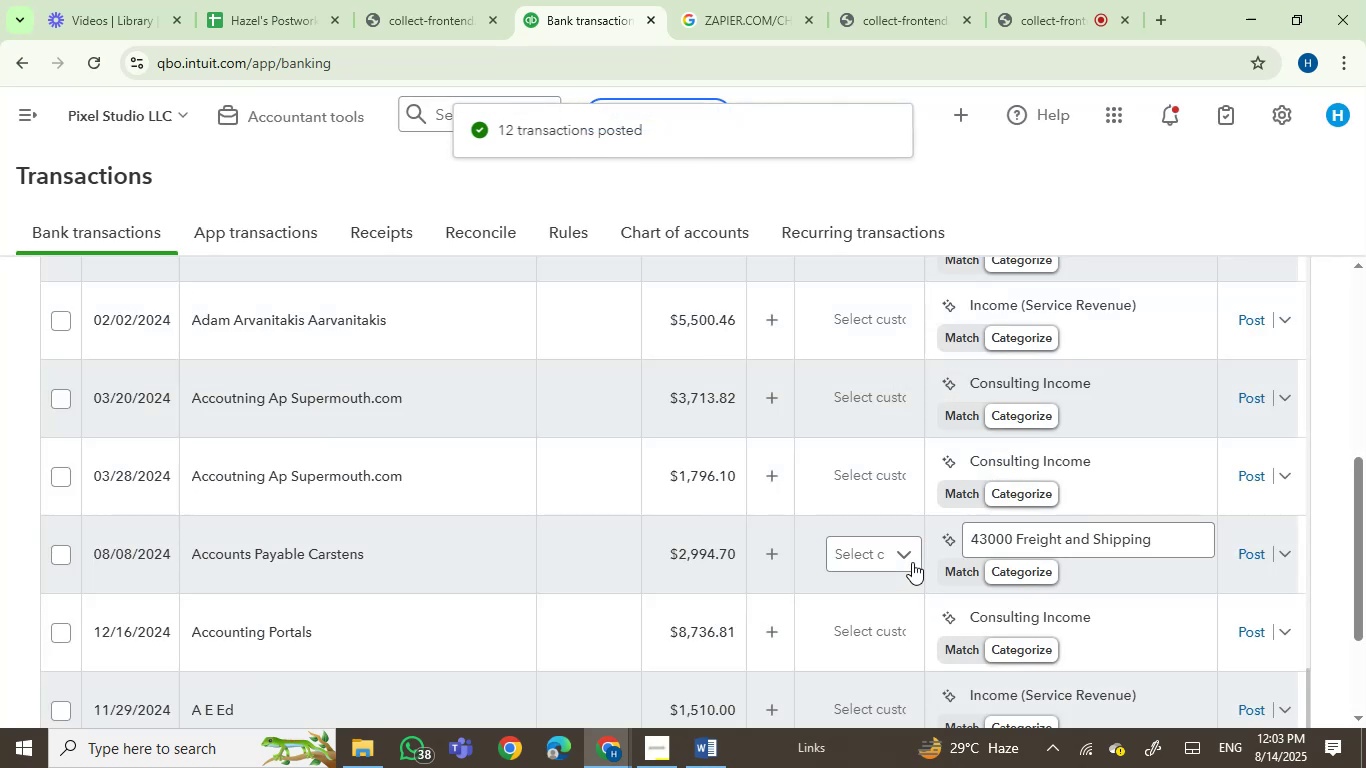 
scroll: coordinate [443, 487], scroll_direction: up, amount: 4.0
 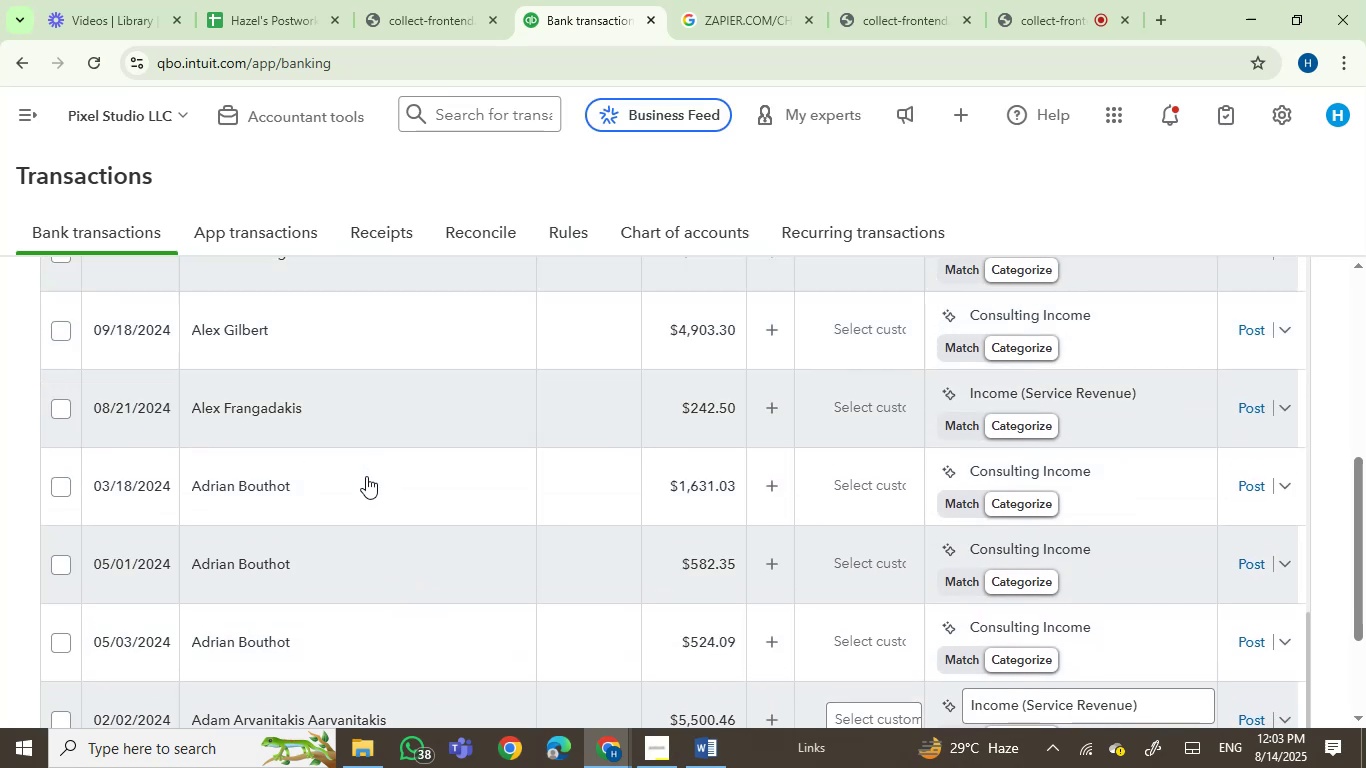 
left_click([349, 488])
 